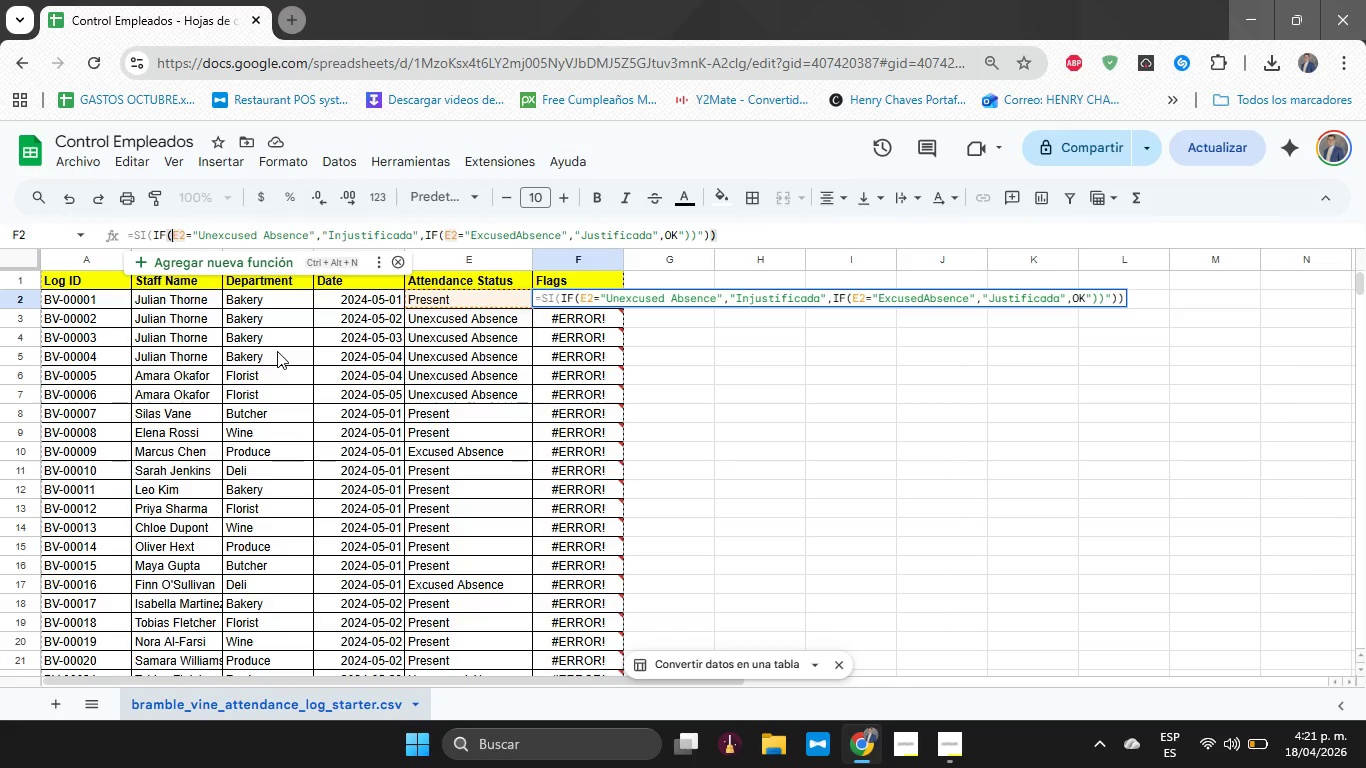 
key(Backspace)
 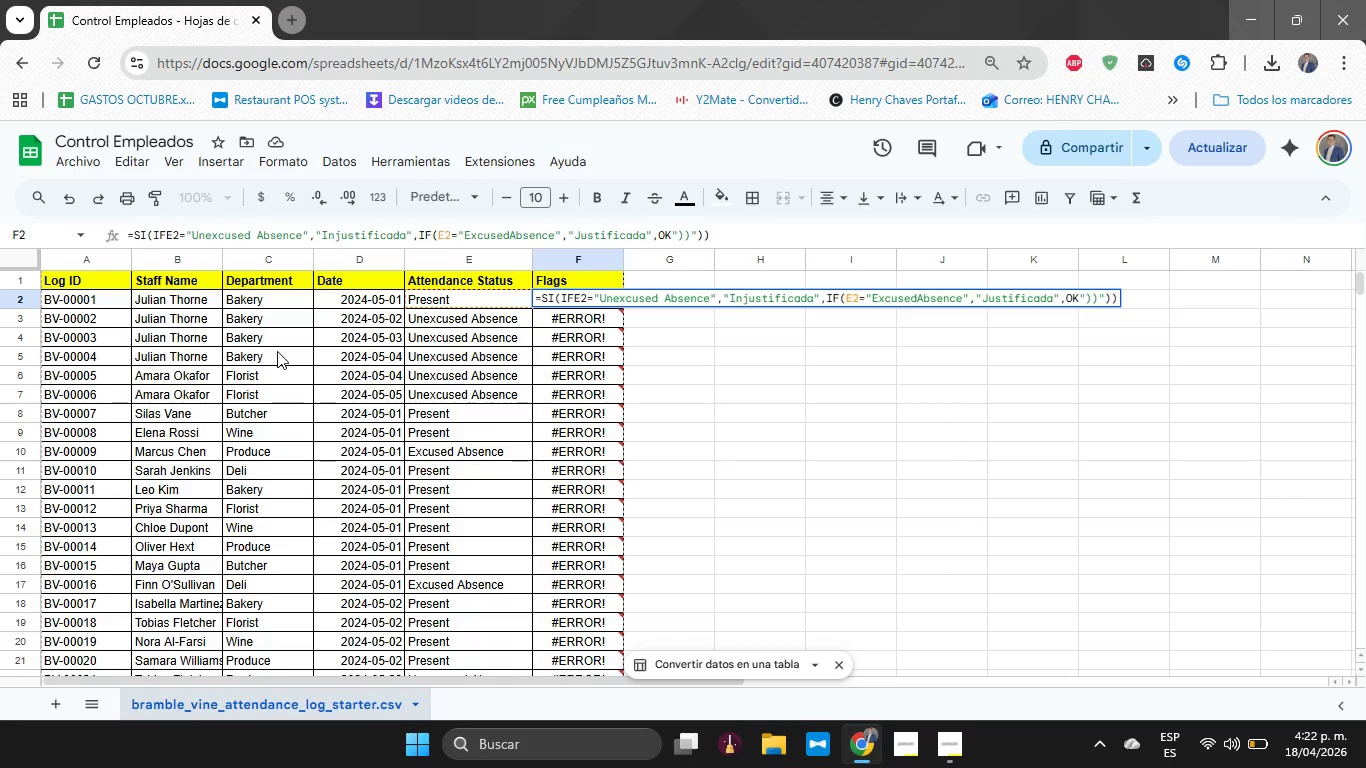 
key(Backspace)
 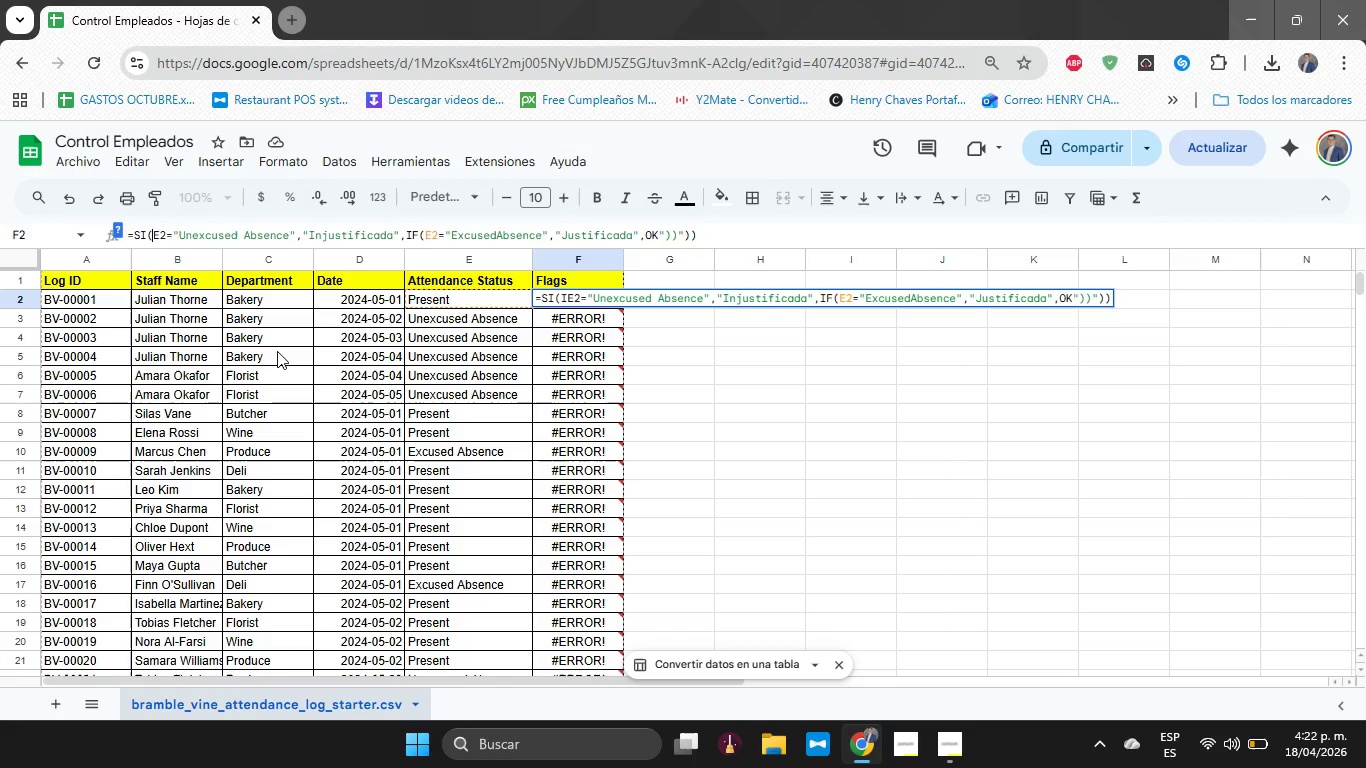 
key(Backspace)
 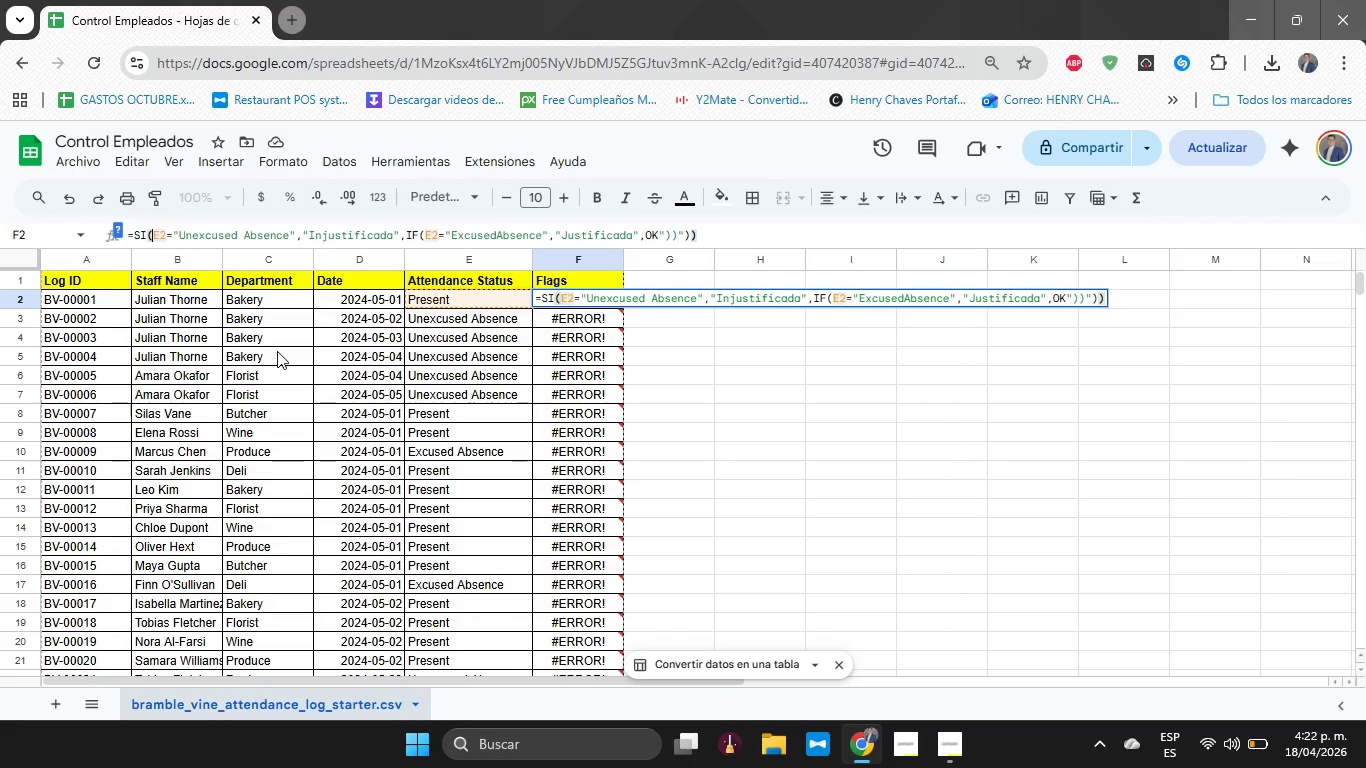 
key(ArrowRight)
 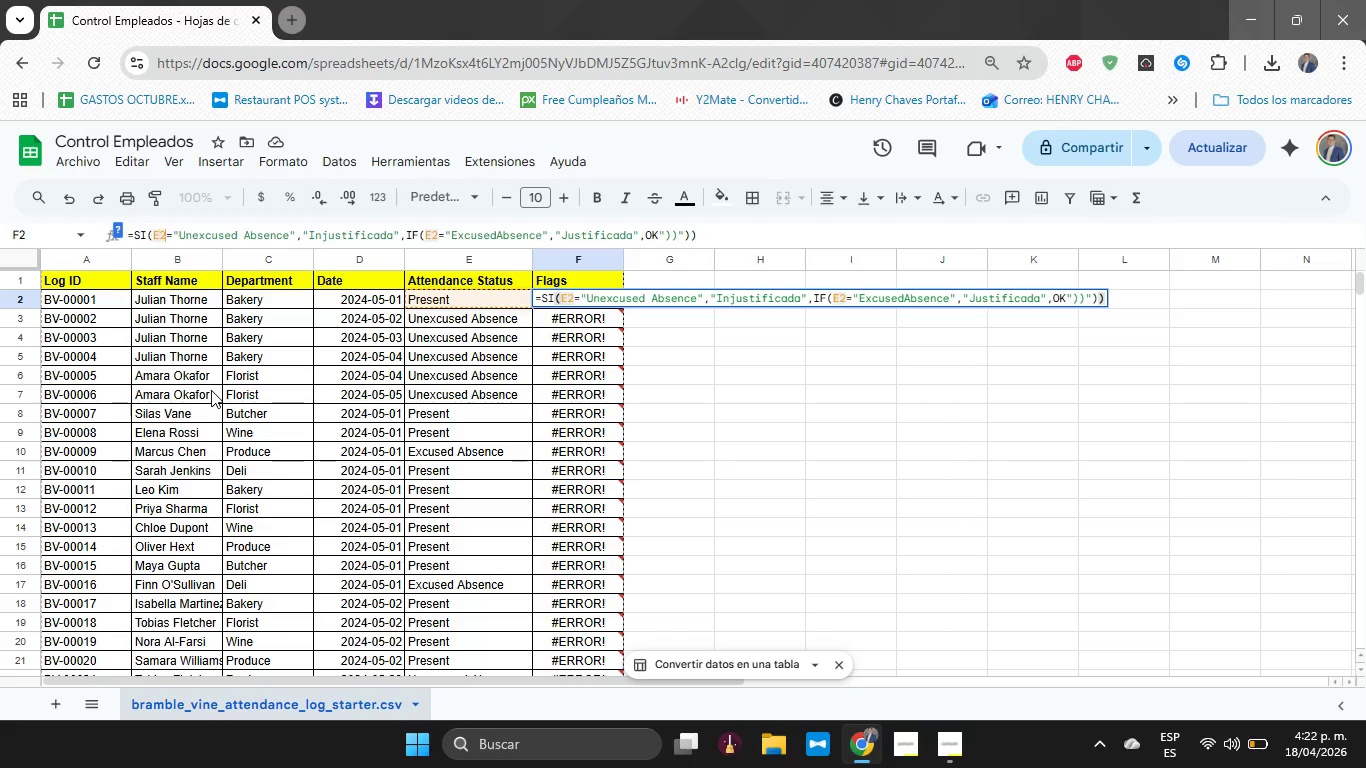 
key(ArrowRight)
 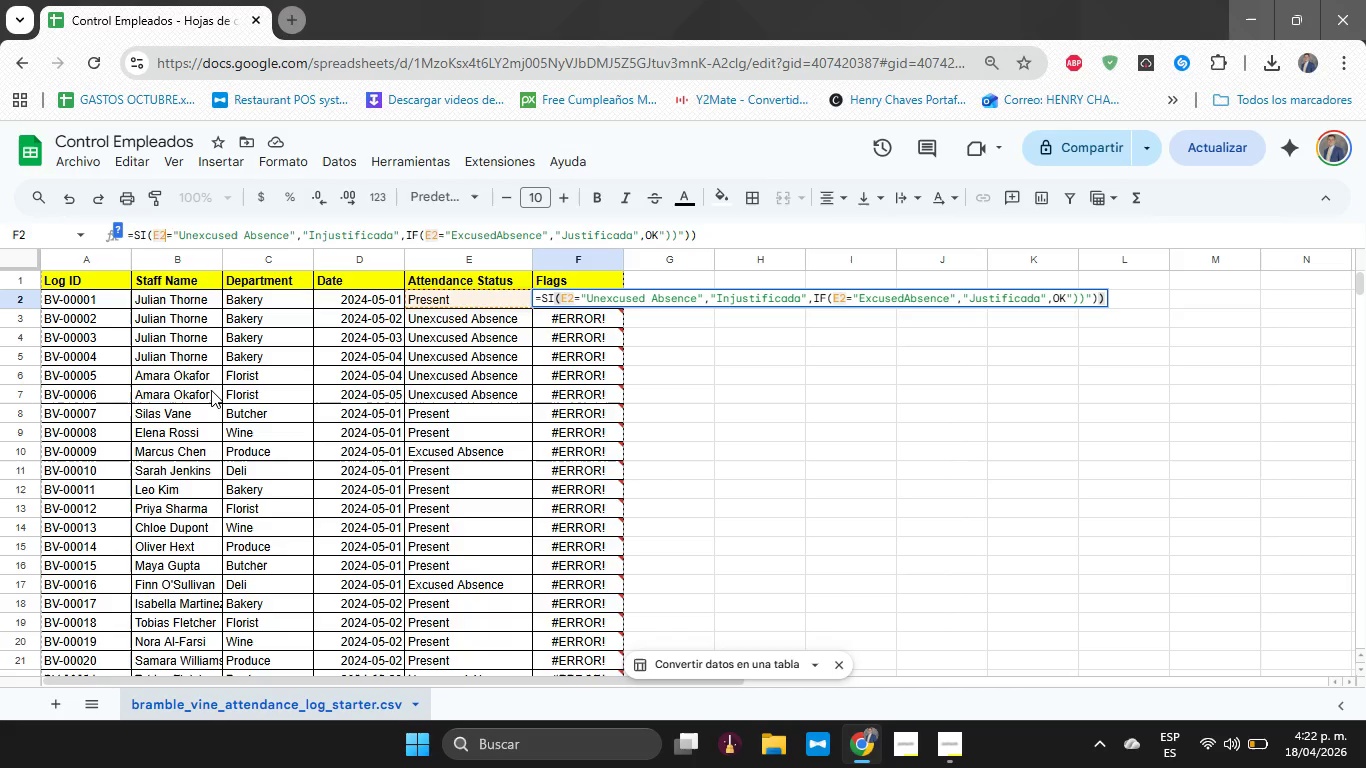 
key(ArrowRight)
 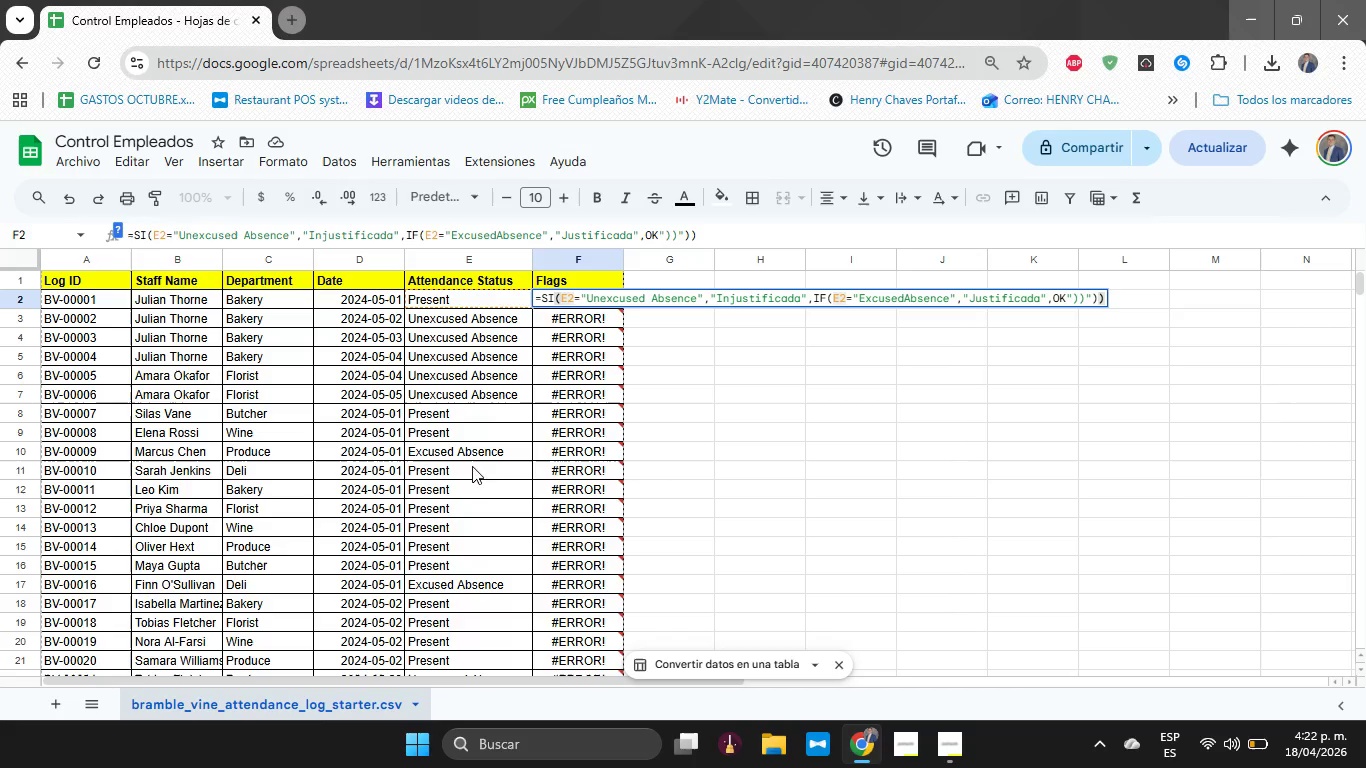 
double_click([500, 317])
 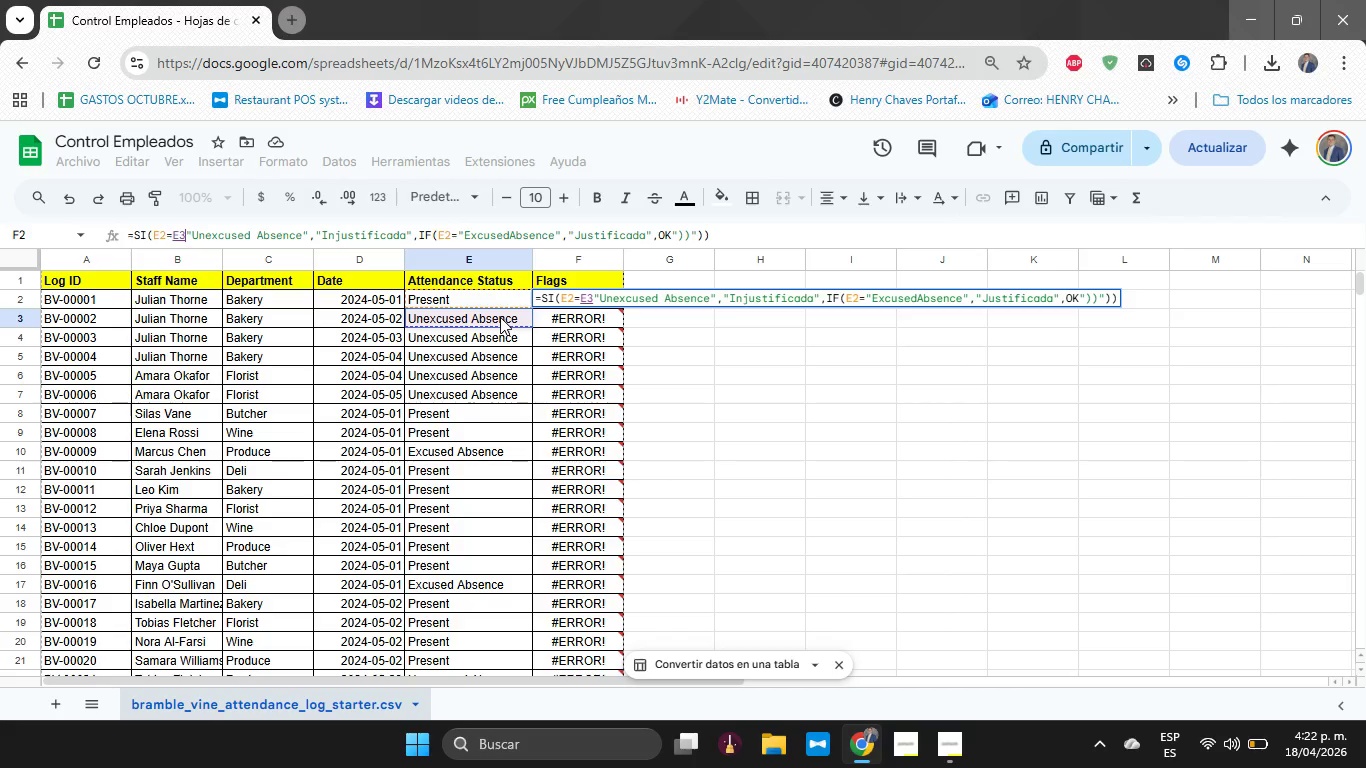 
double_click([500, 317])
 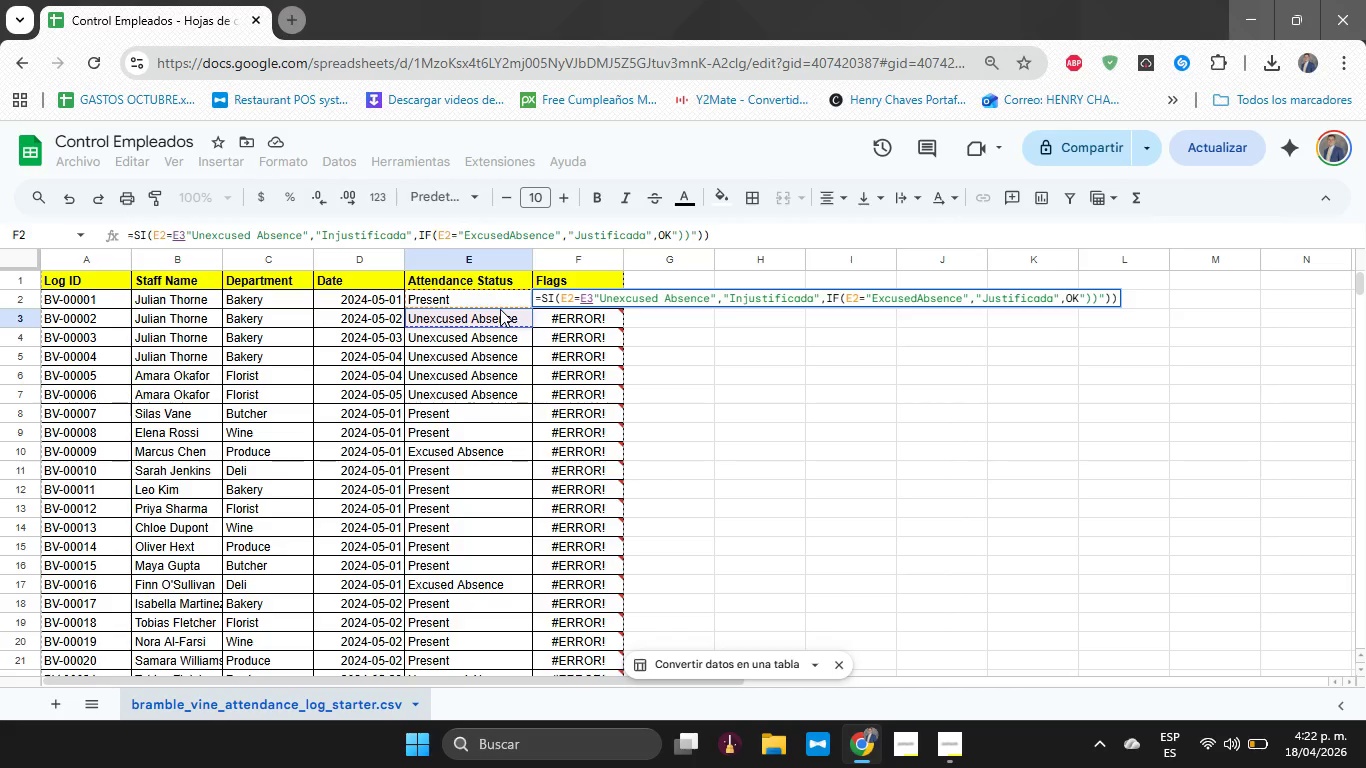 
key(Escape)
 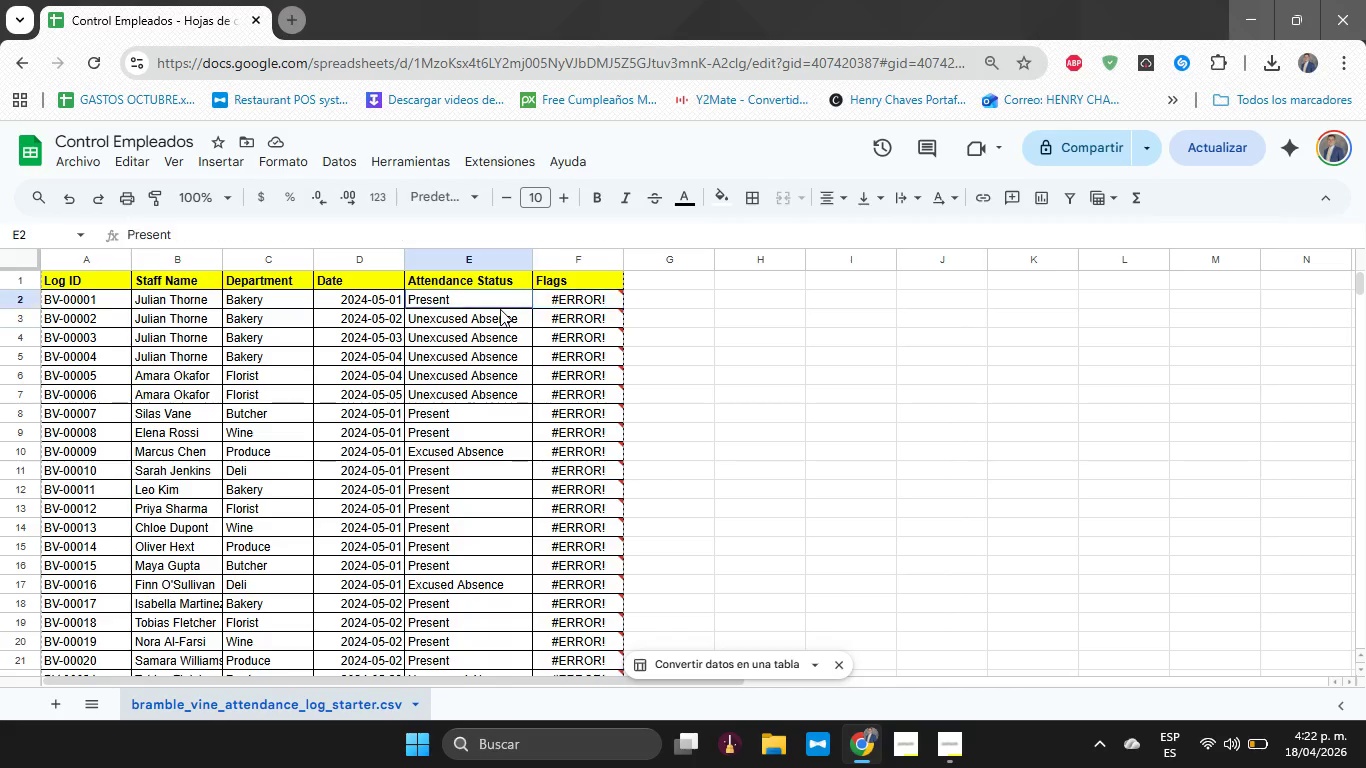 
double_click([500, 309])
 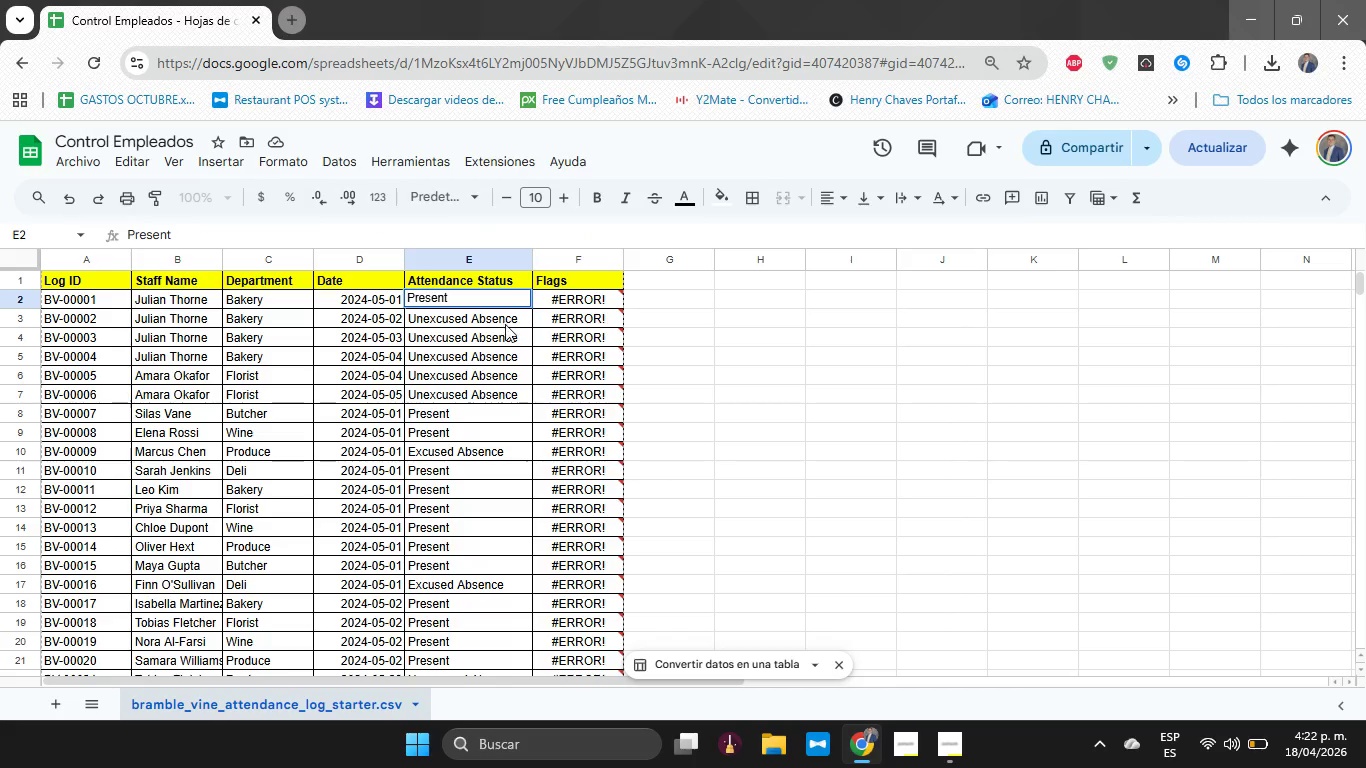 
double_click([505, 325])
 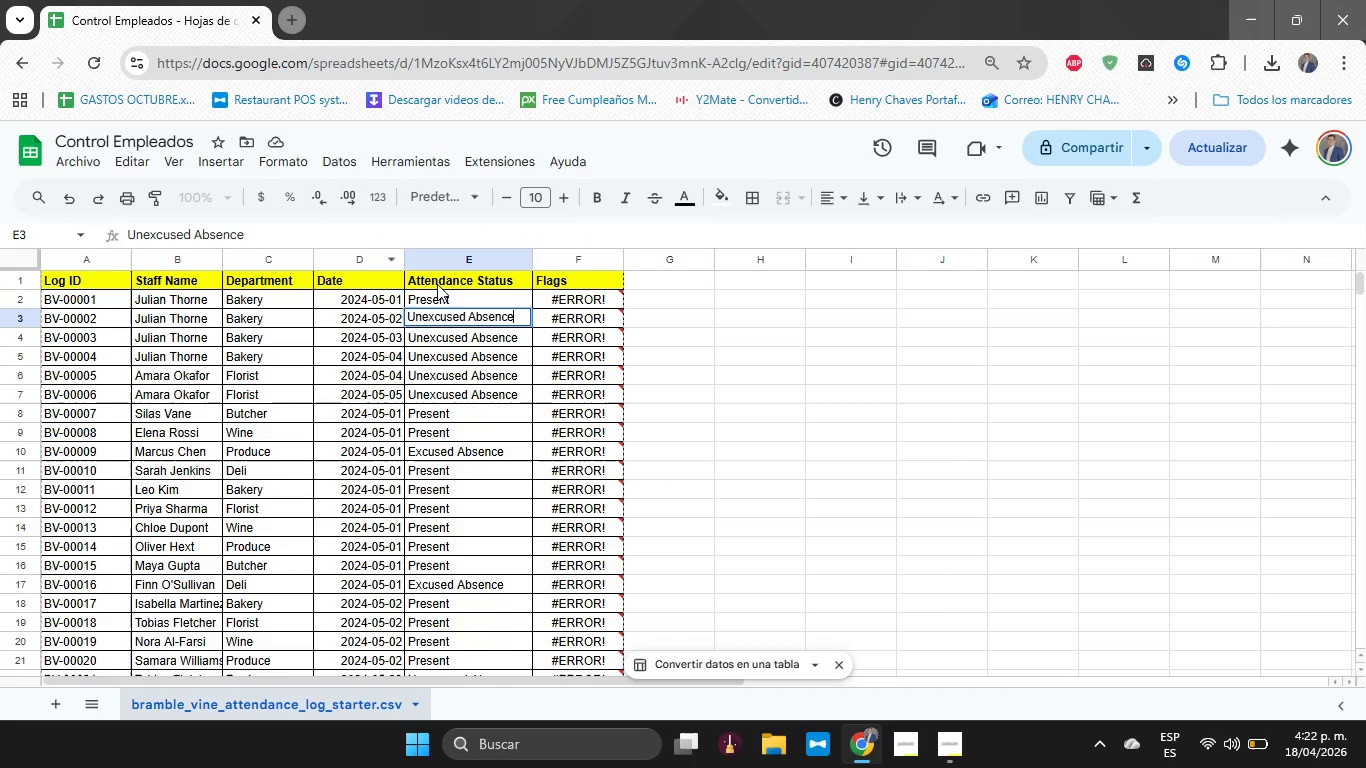 
left_click([561, 298])
 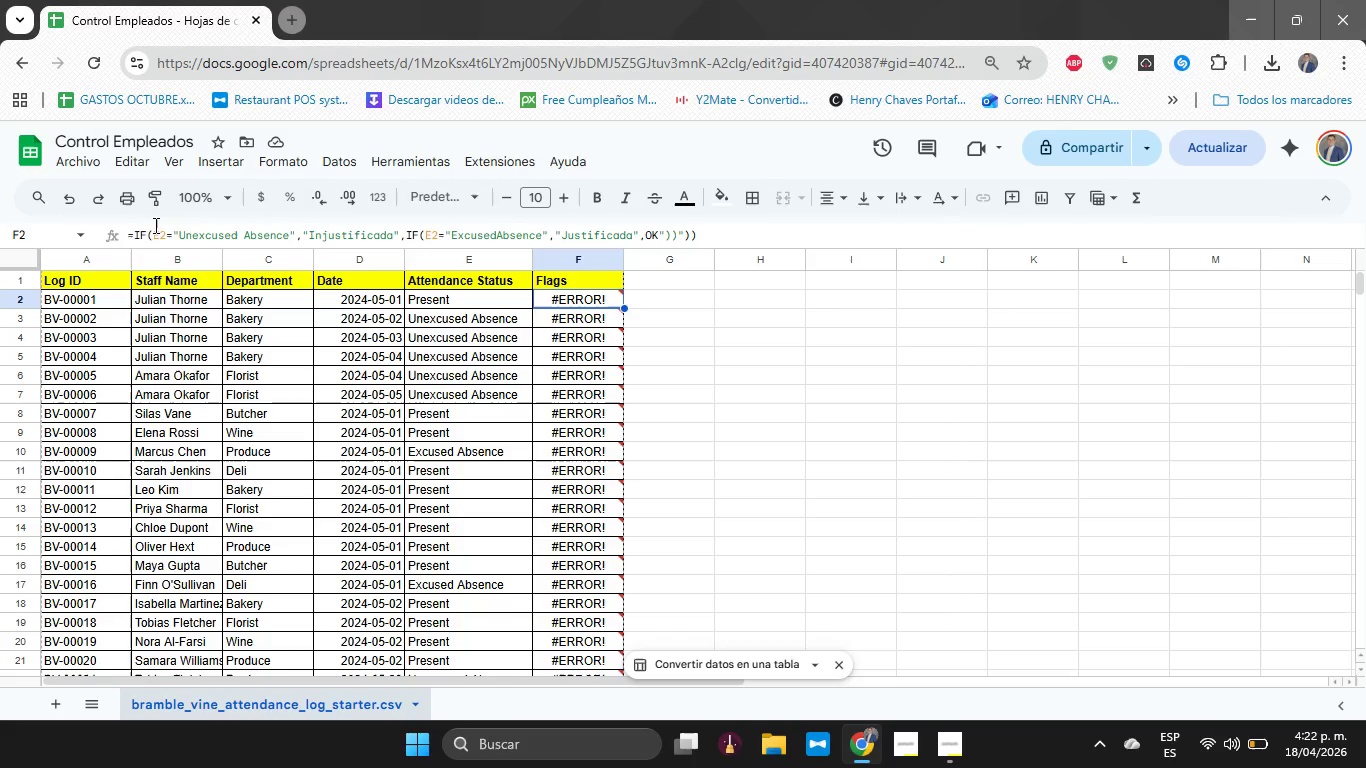 
left_click([145, 236])
 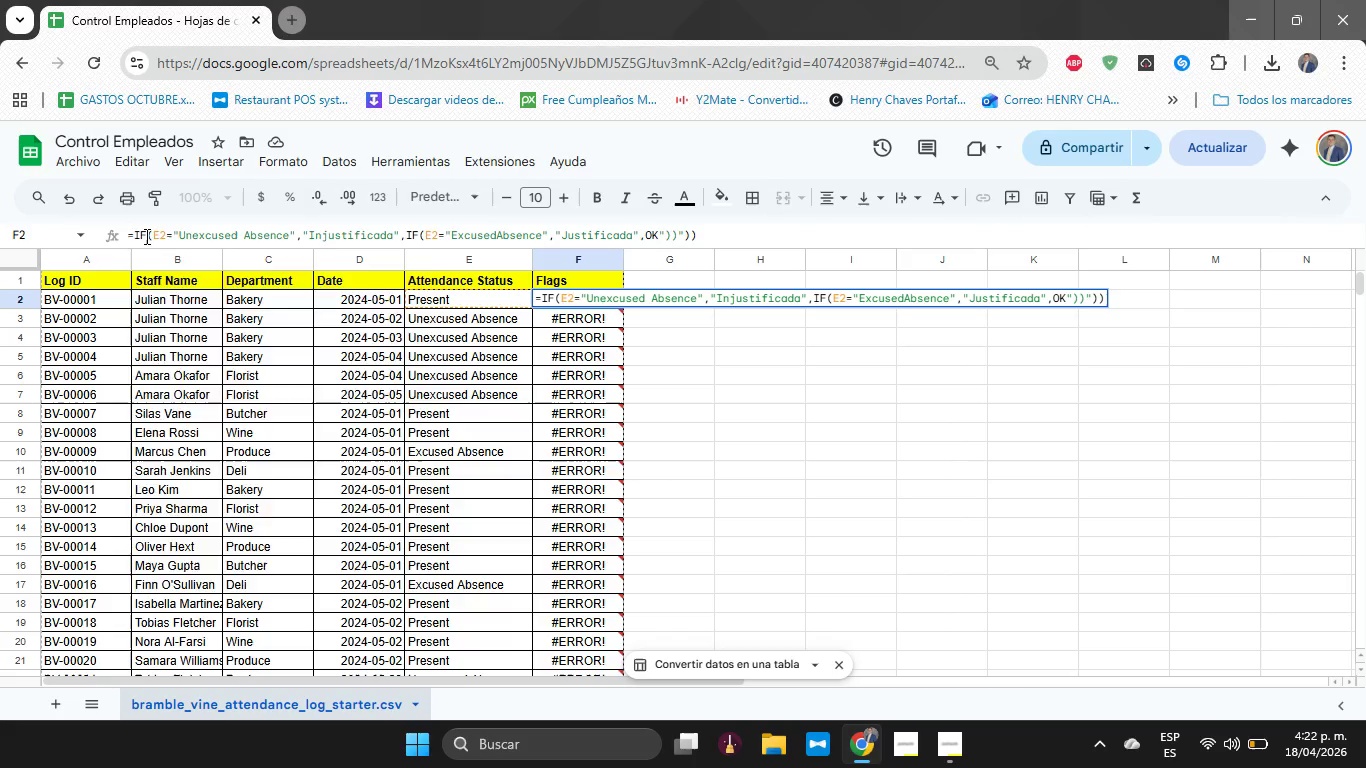 
key(Backspace)
key(Backspace)
type(SI)
 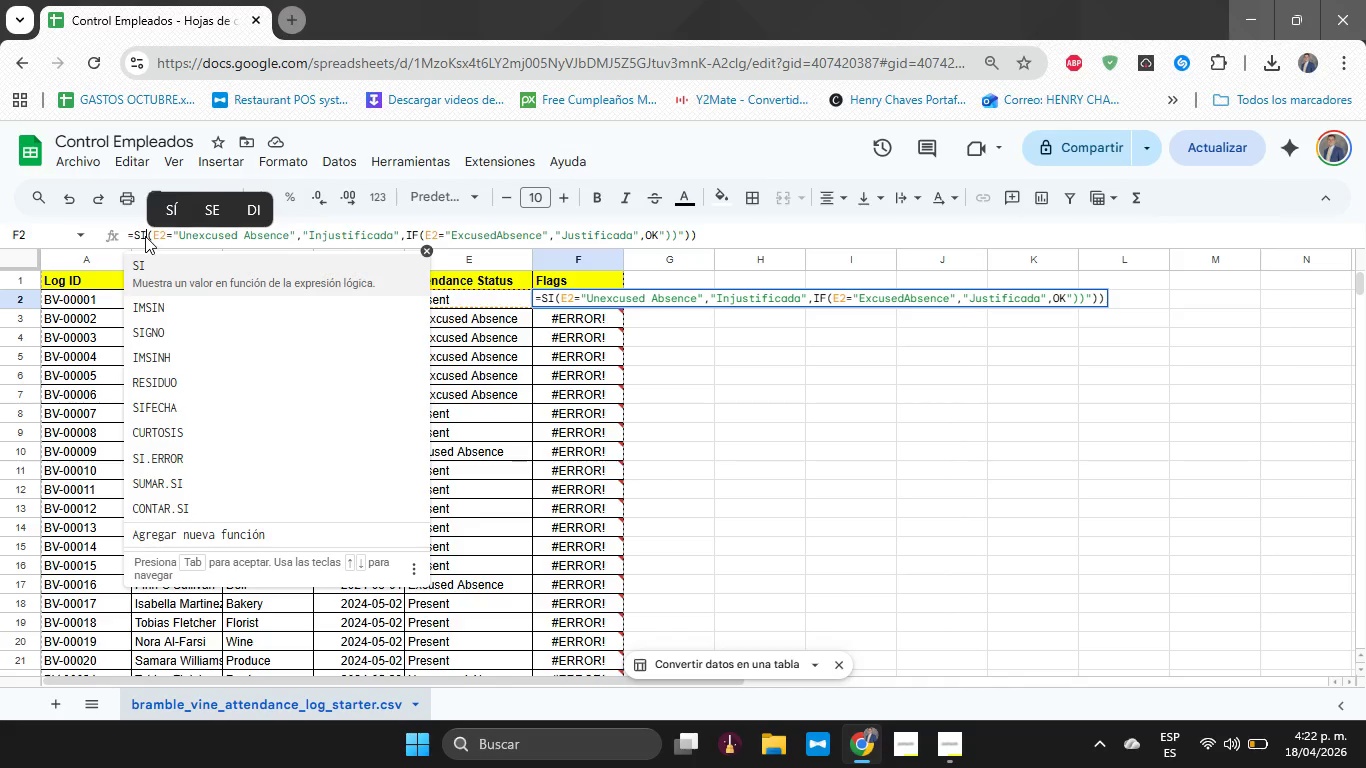 
key(ArrowRight)
 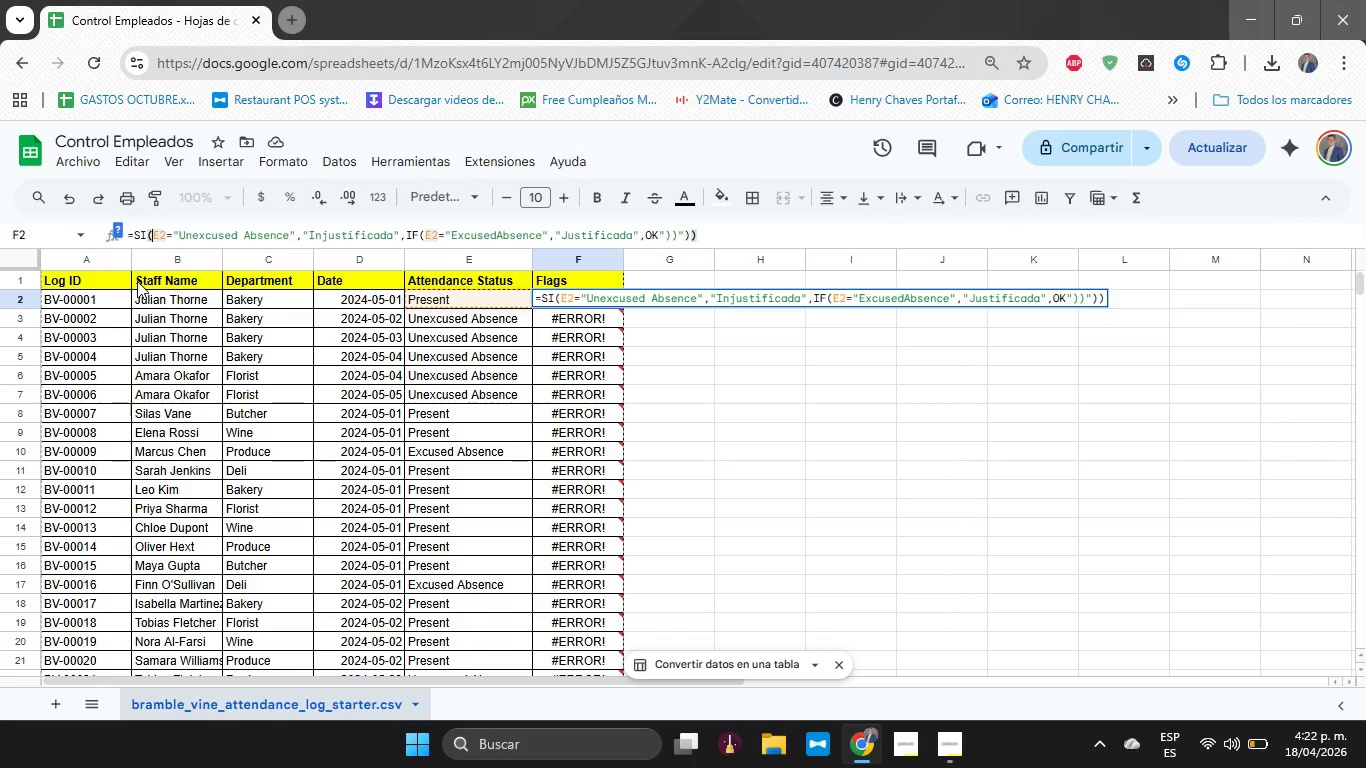 
key(ArrowRight)
 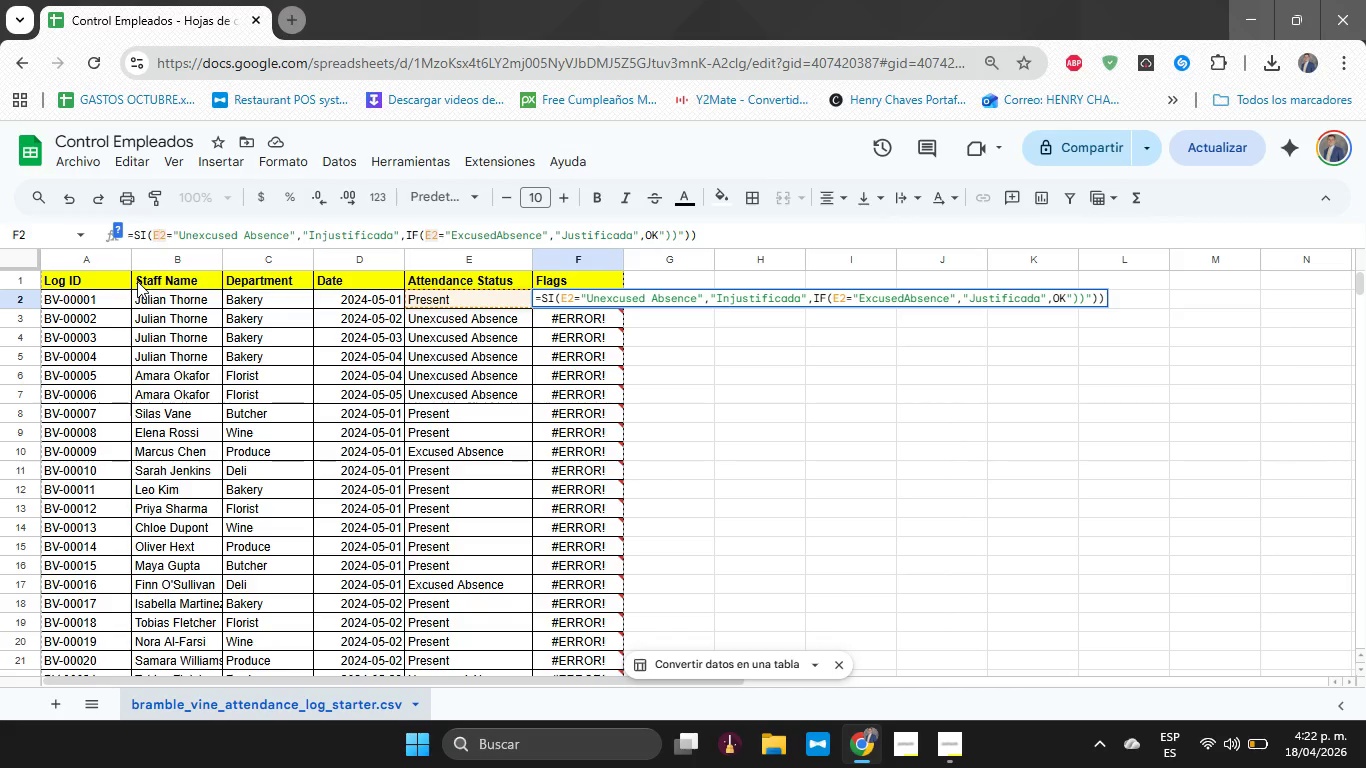 
key(ArrowRight)
 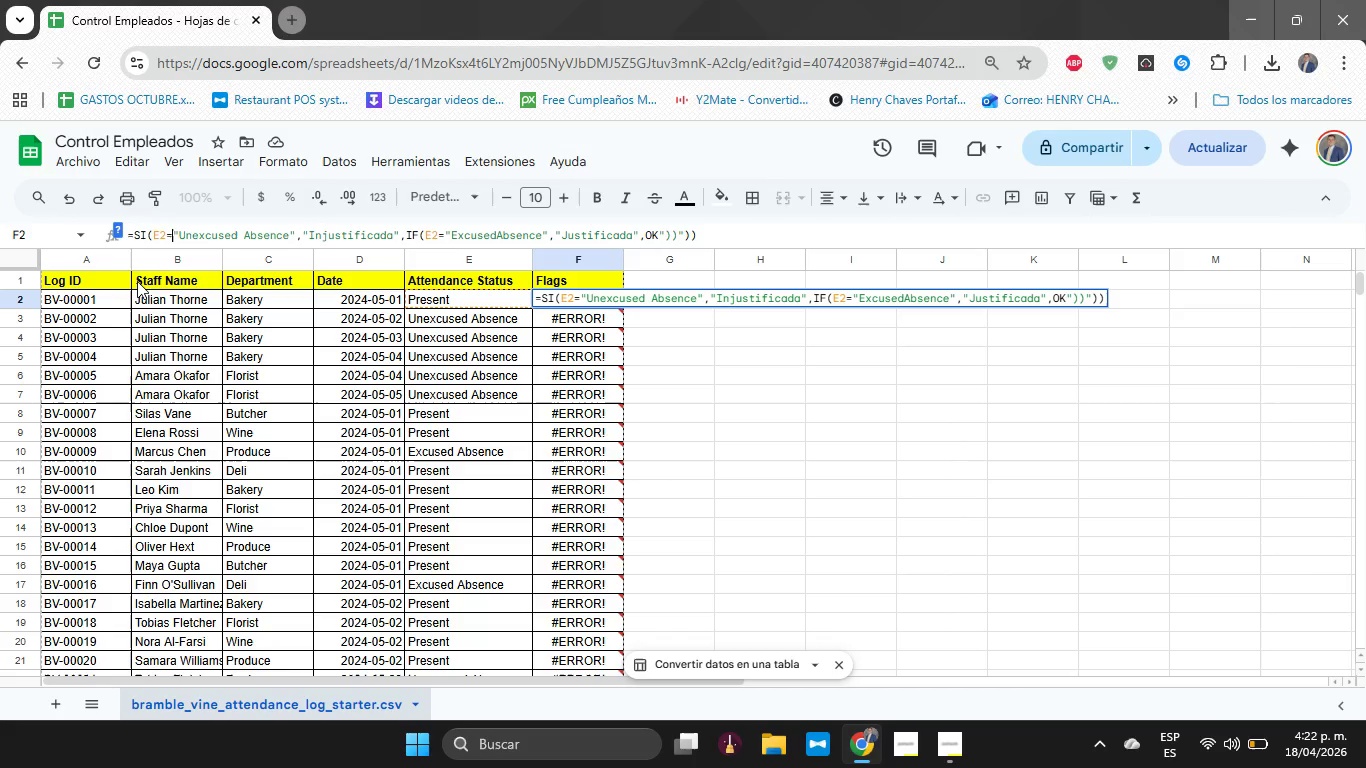 
key(ArrowRight)
 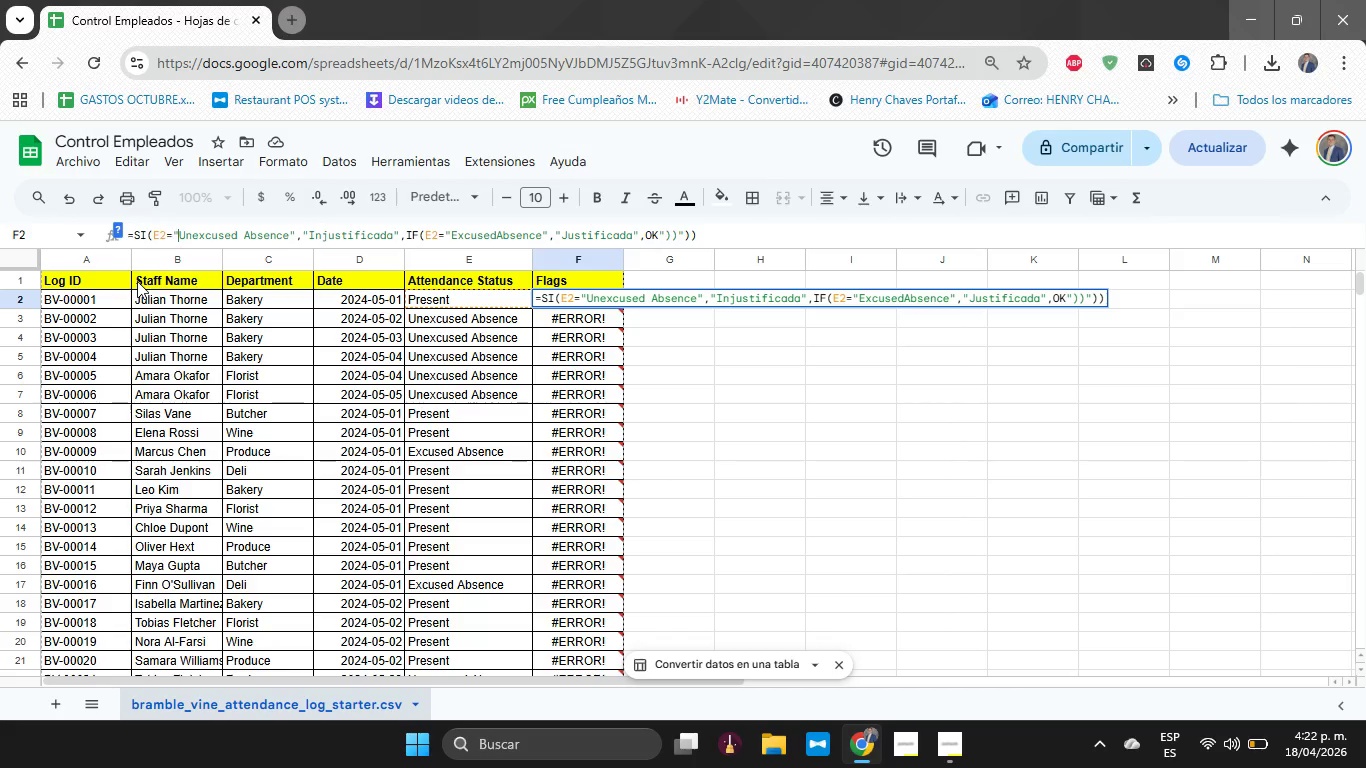 
key(ArrowRight)
 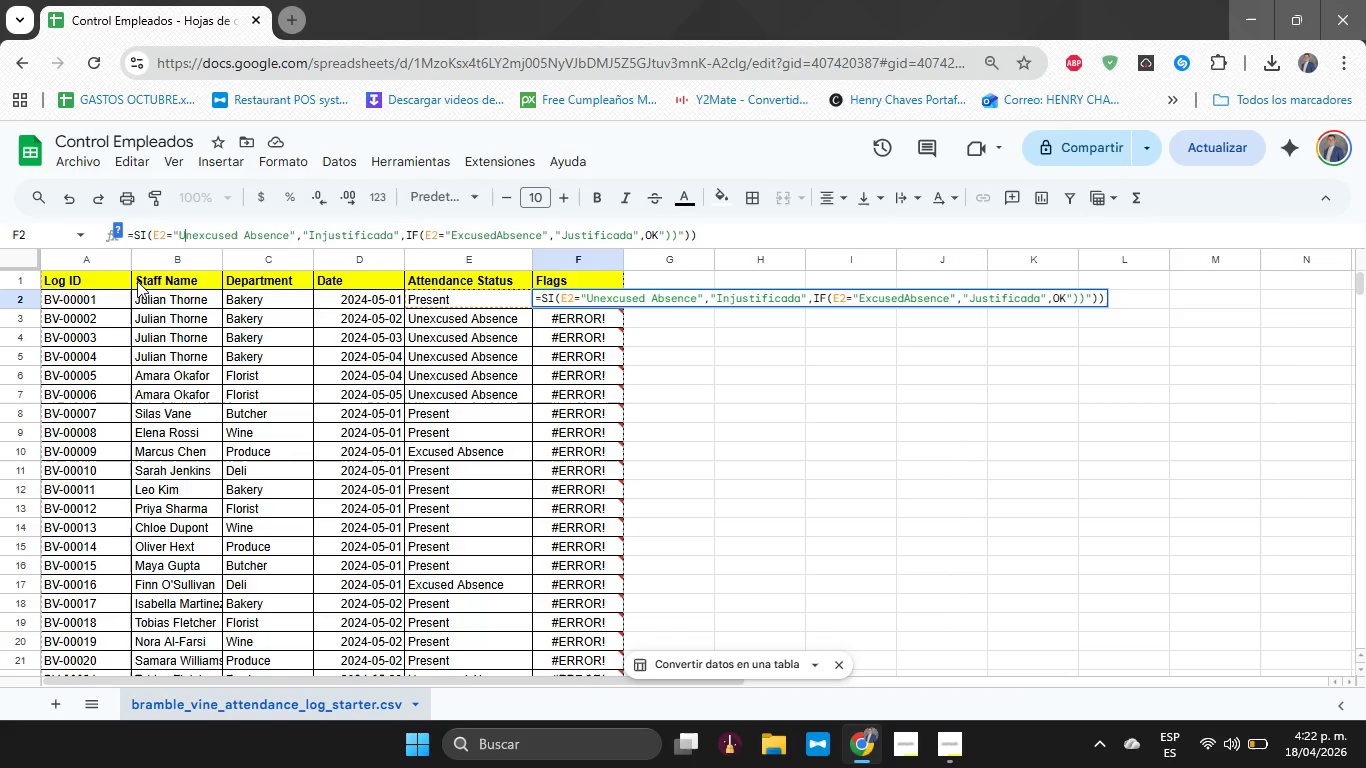 
key(ArrowRight)
 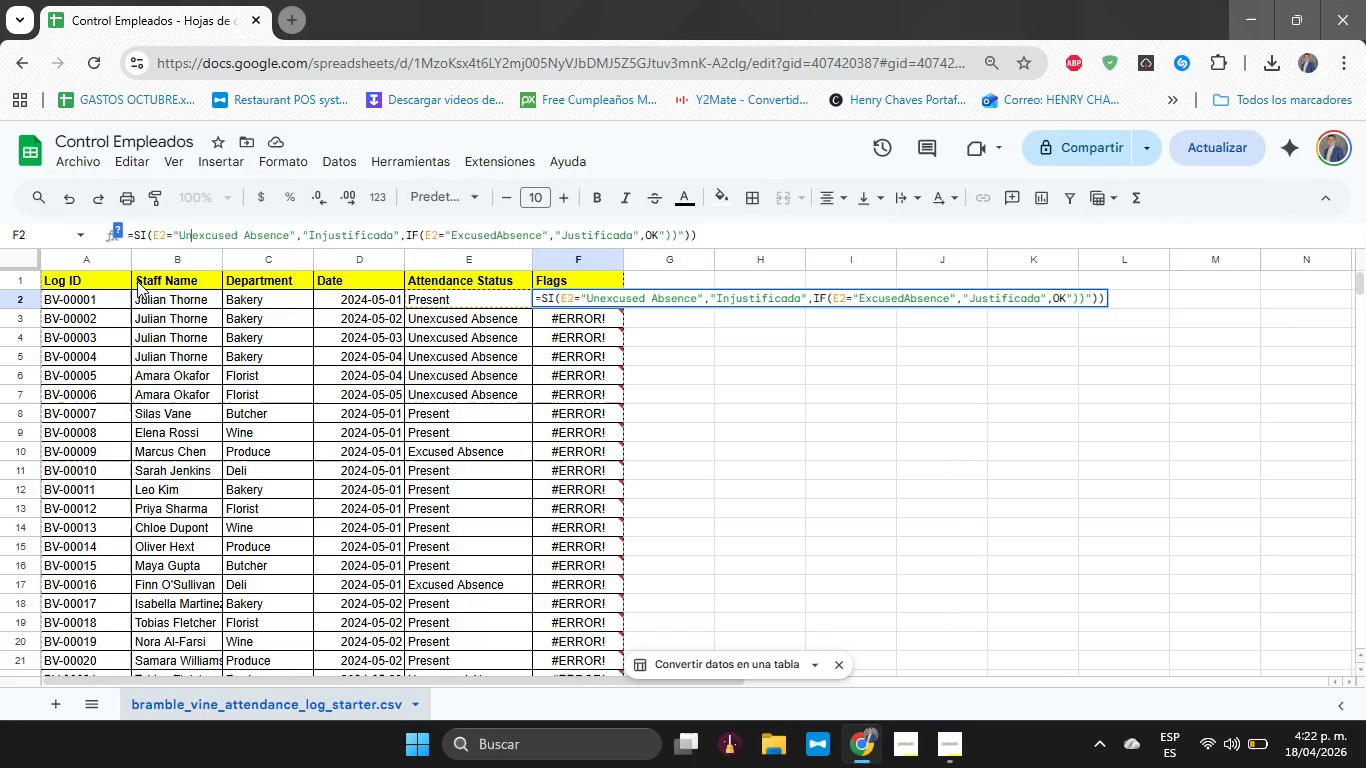 
key(ArrowRight)
 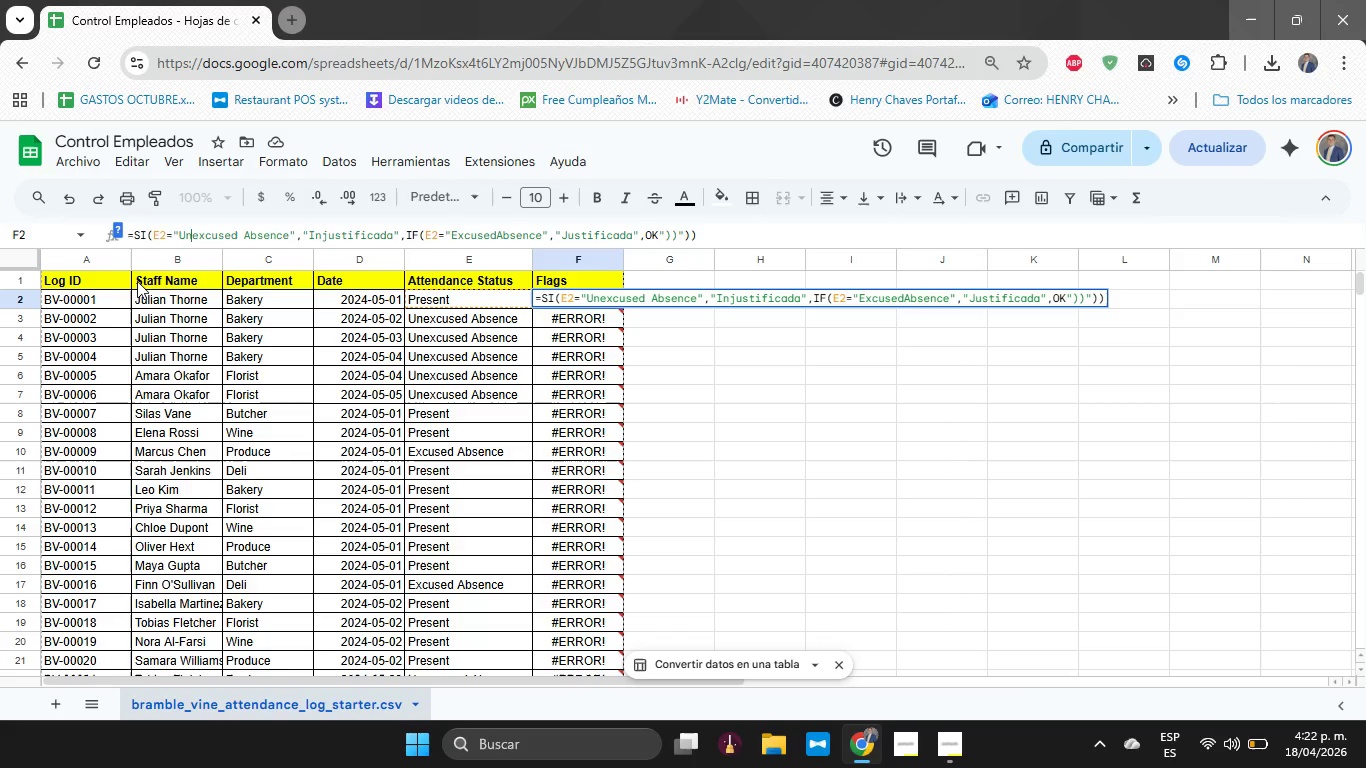 
key(ArrowRight)
 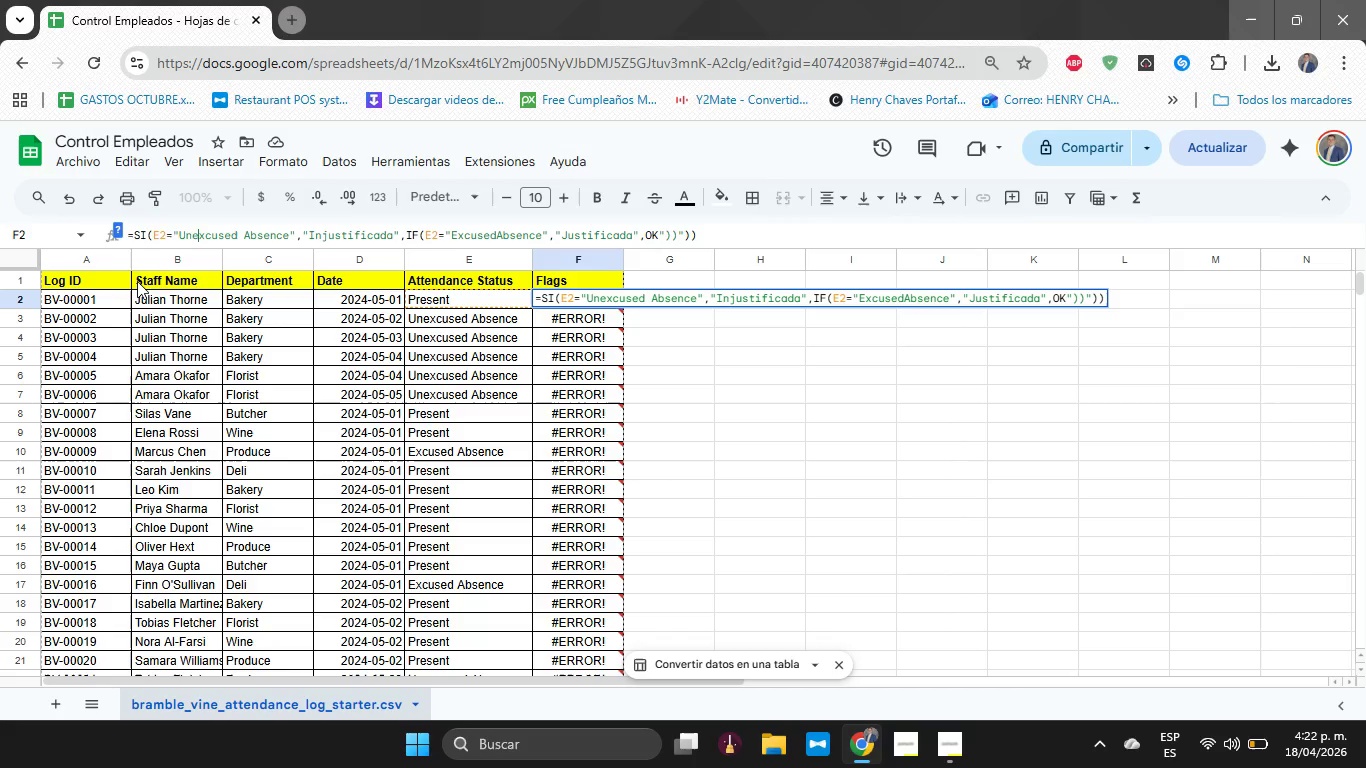 
key(ArrowRight)
 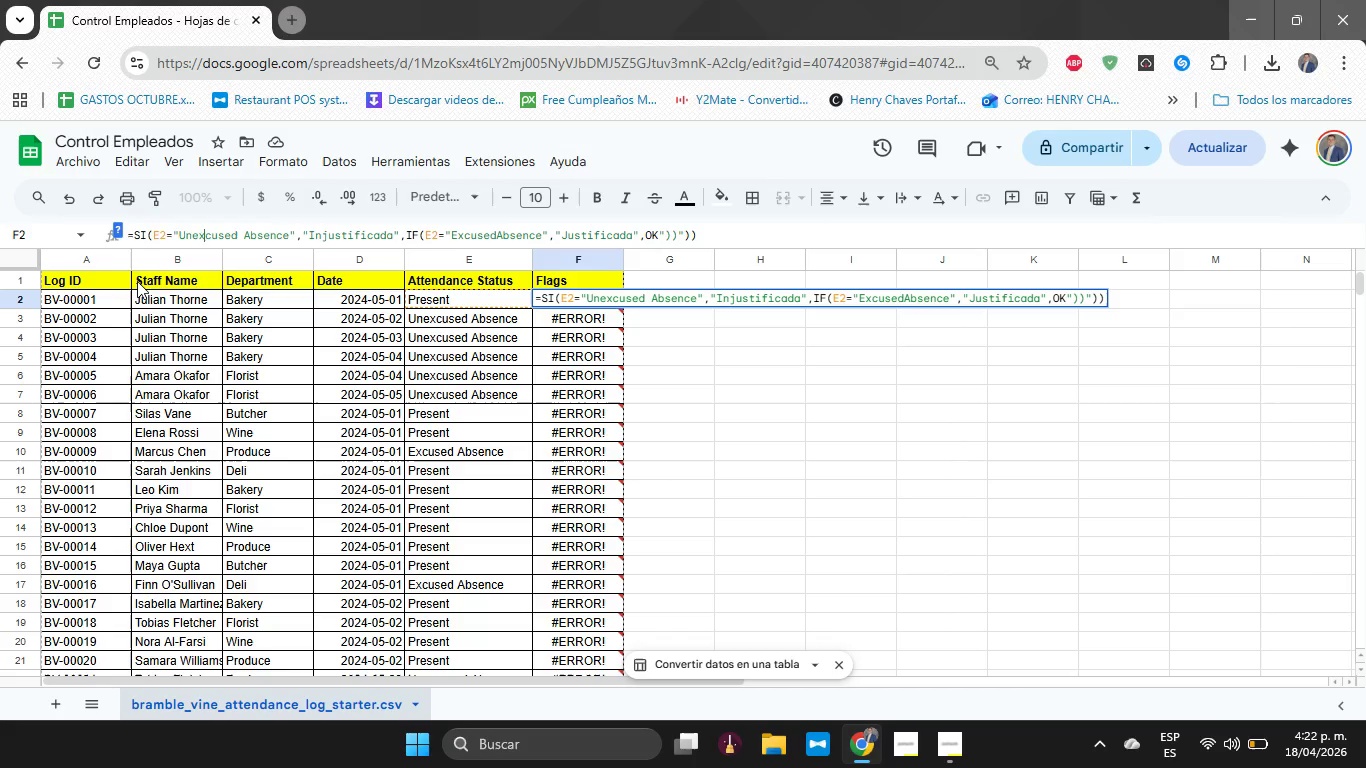 
key(ArrowRight)
 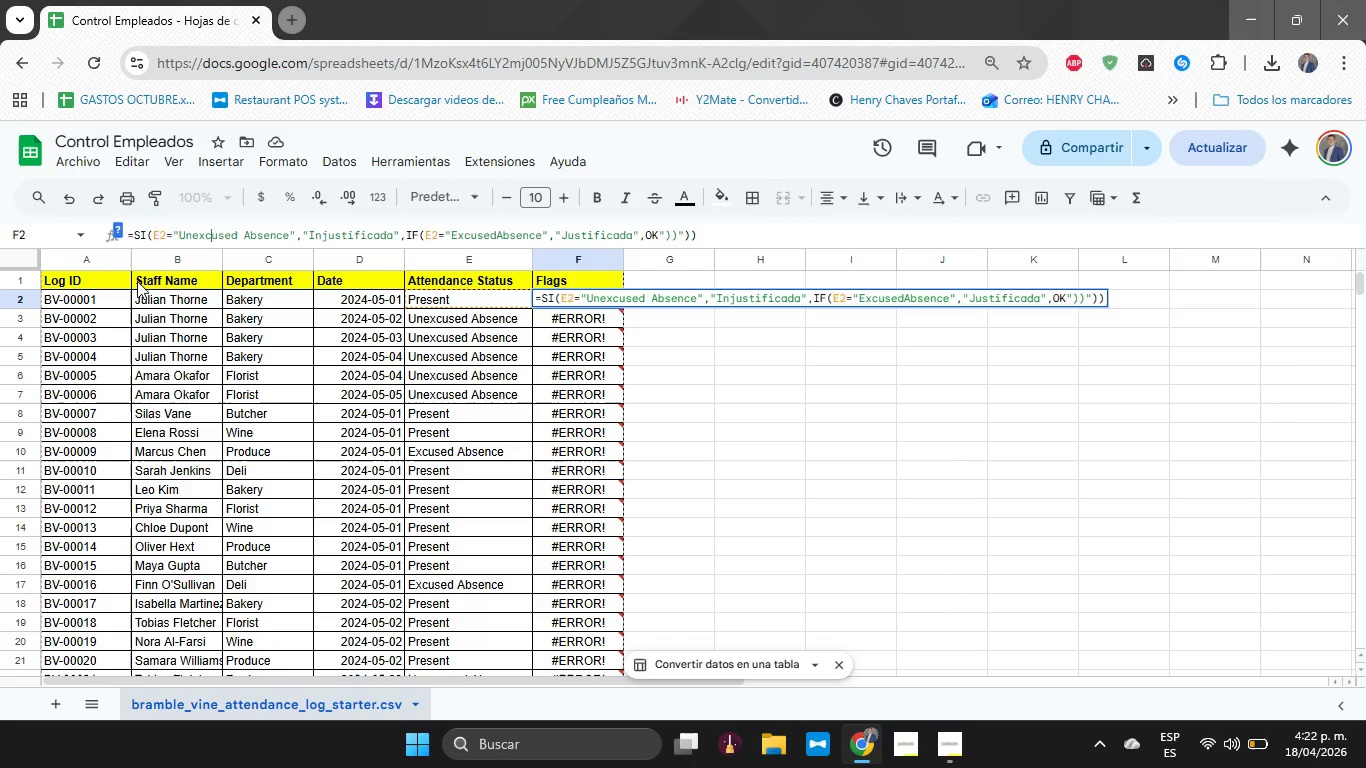 
key(ArrowRight)
 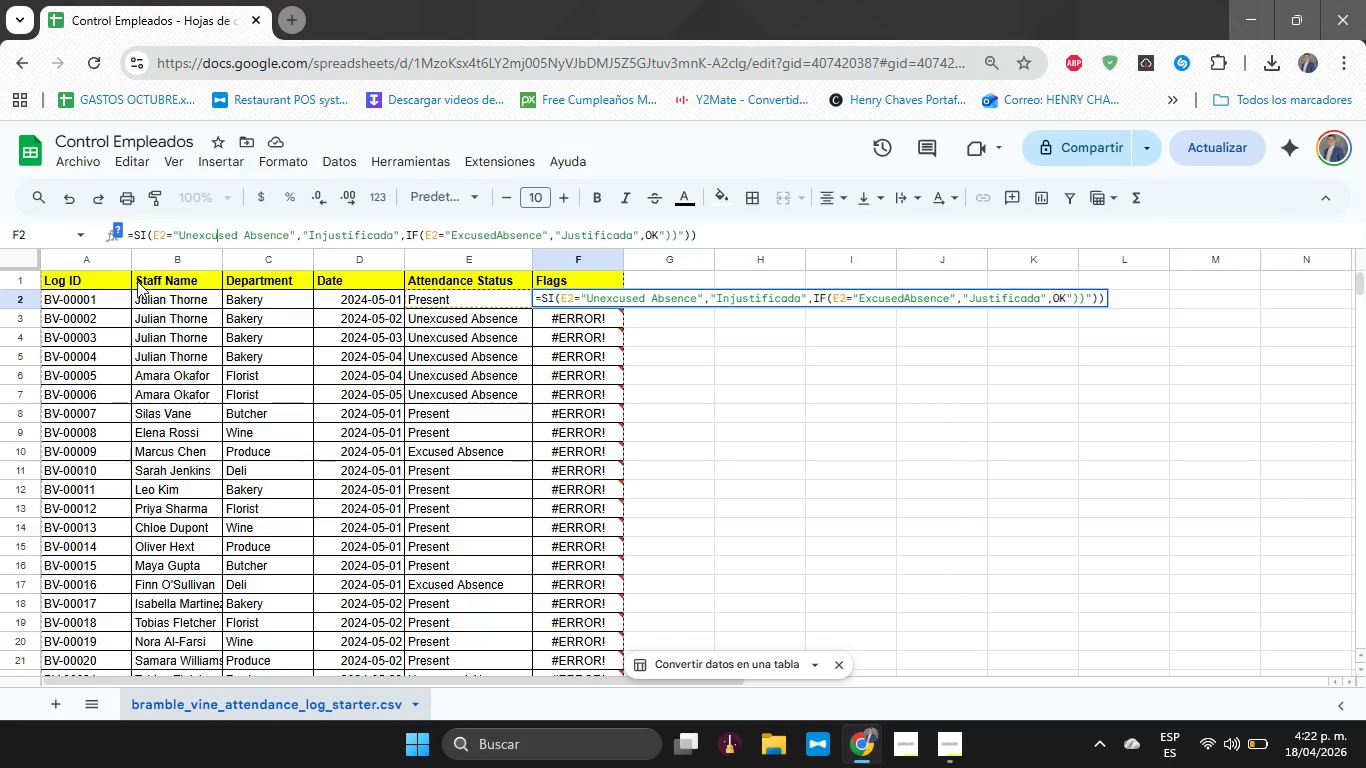 
key(ArrowRight)
 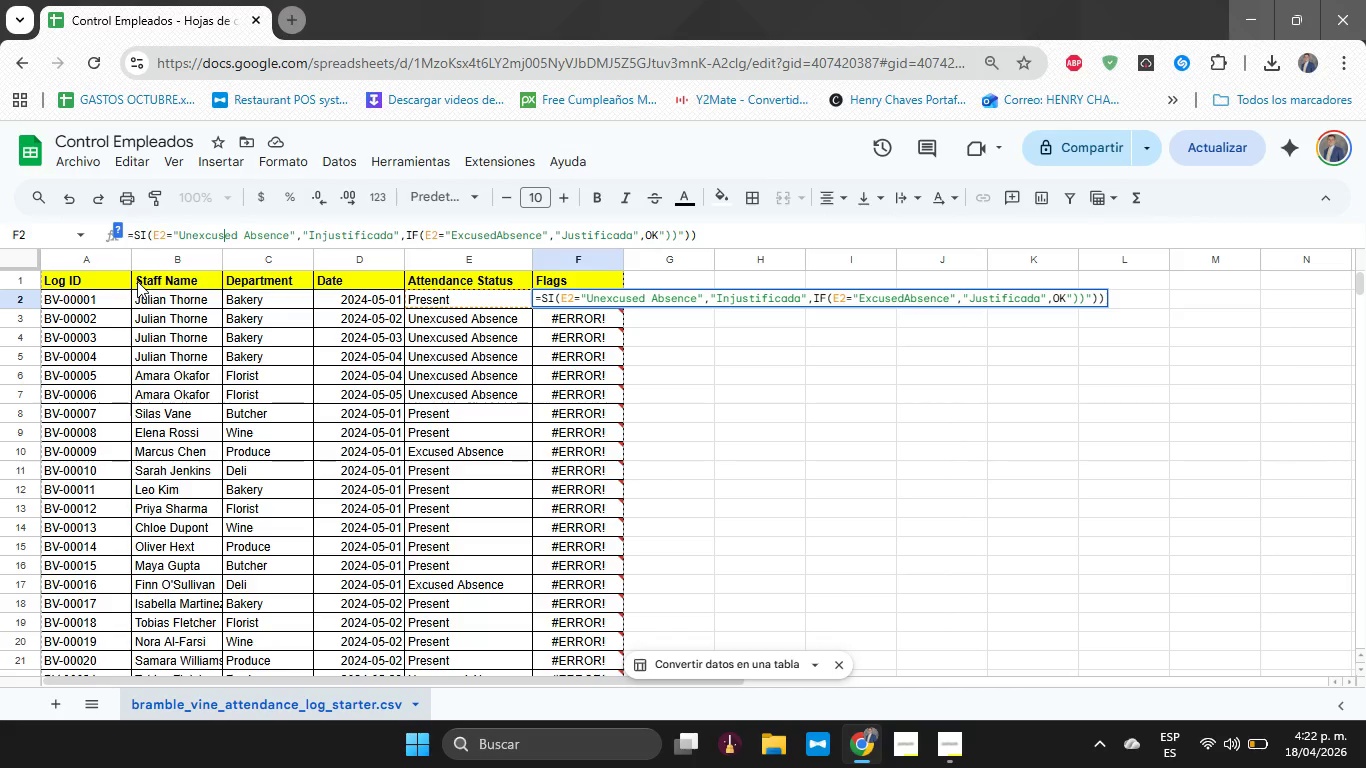 
key(ArrowRight)
 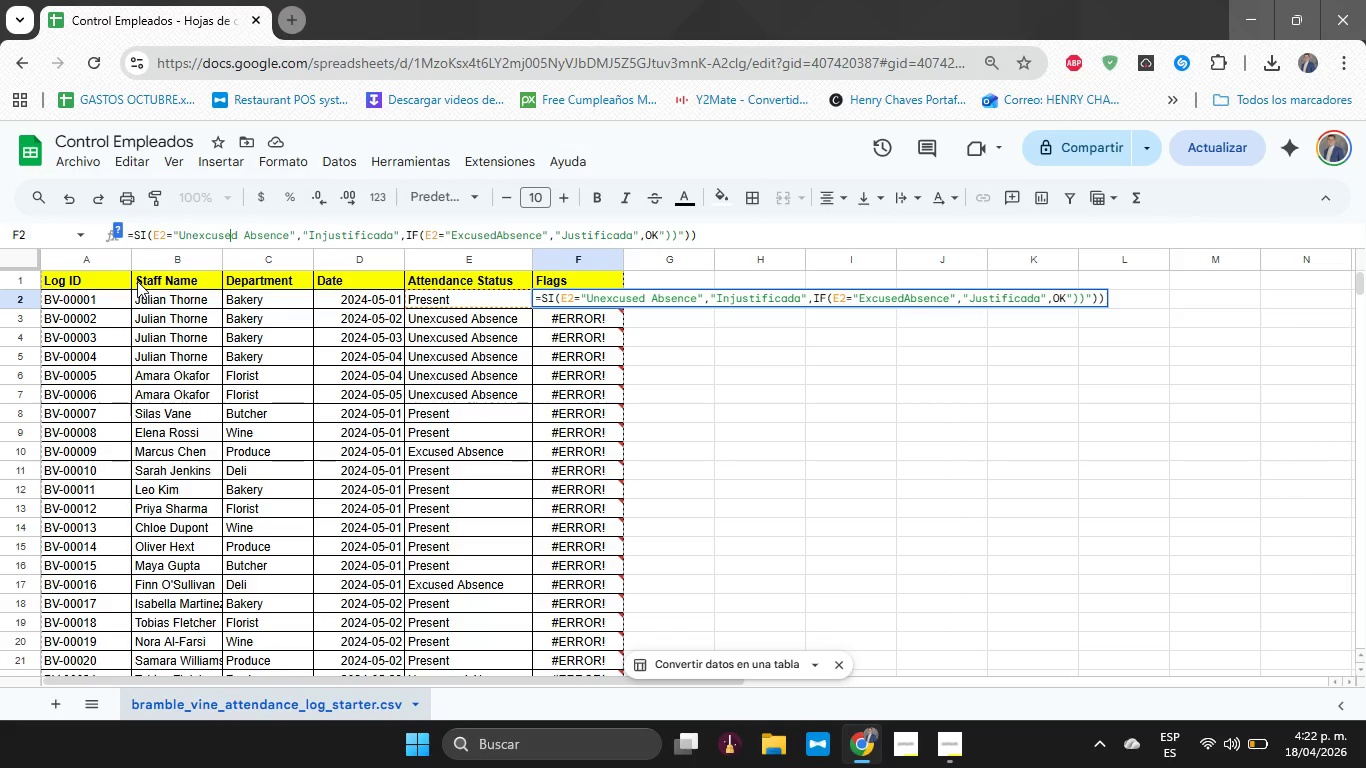 
key(ArrowRight)
 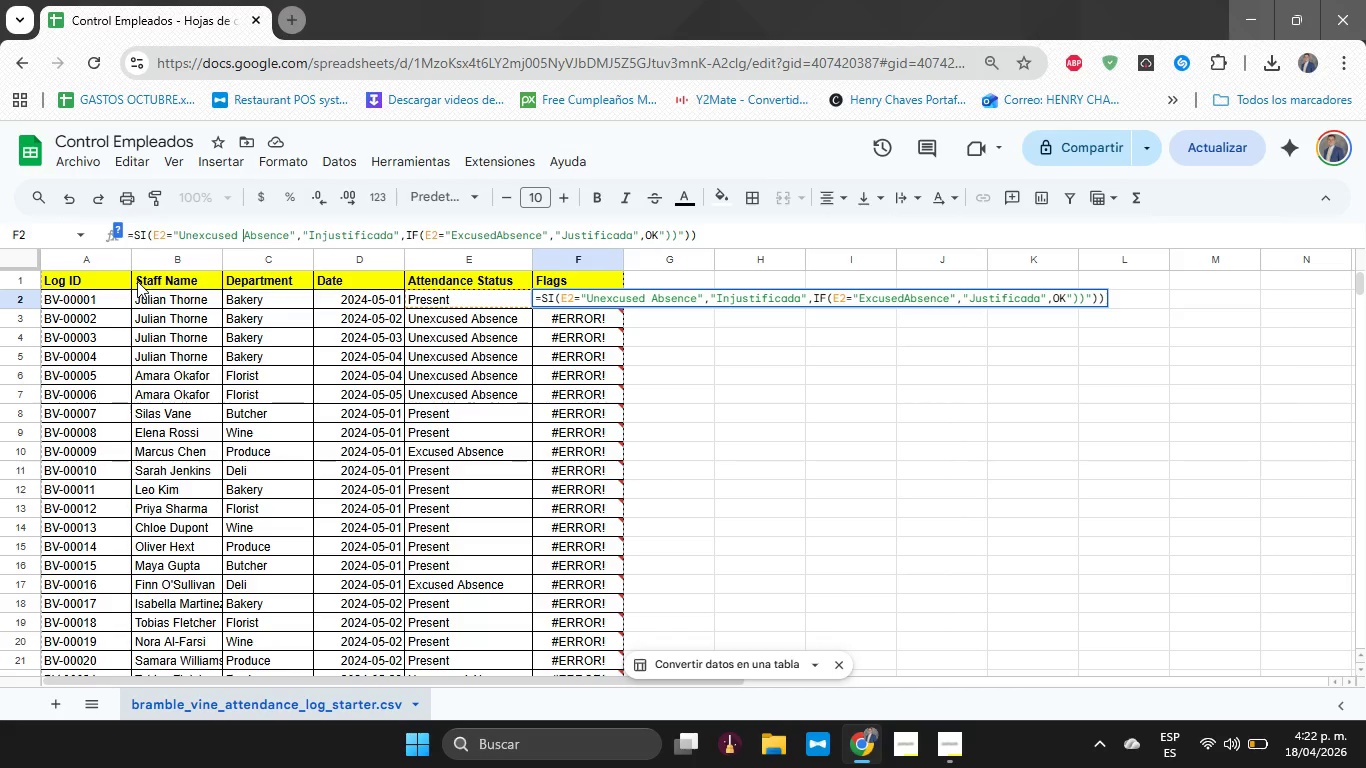 
key(ArrowRight)
 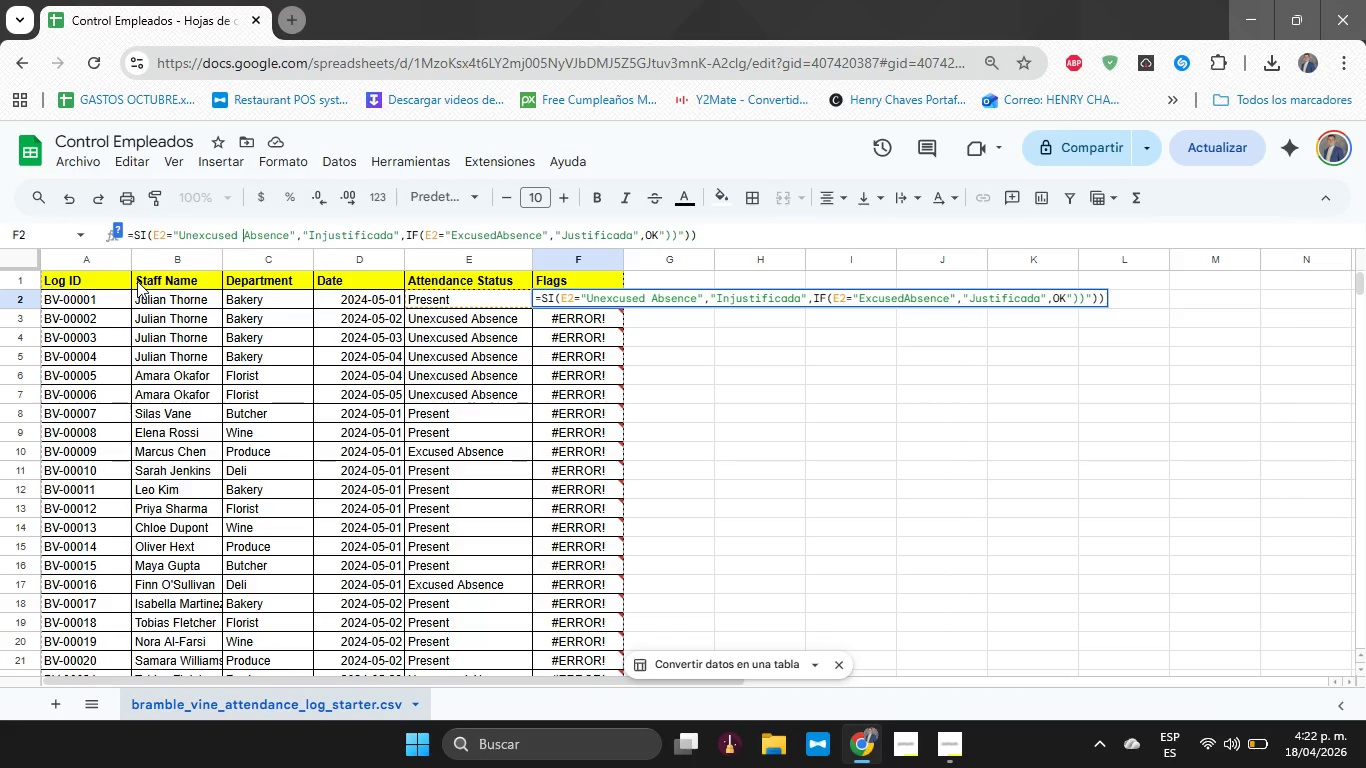 
key(ArrowRight)
 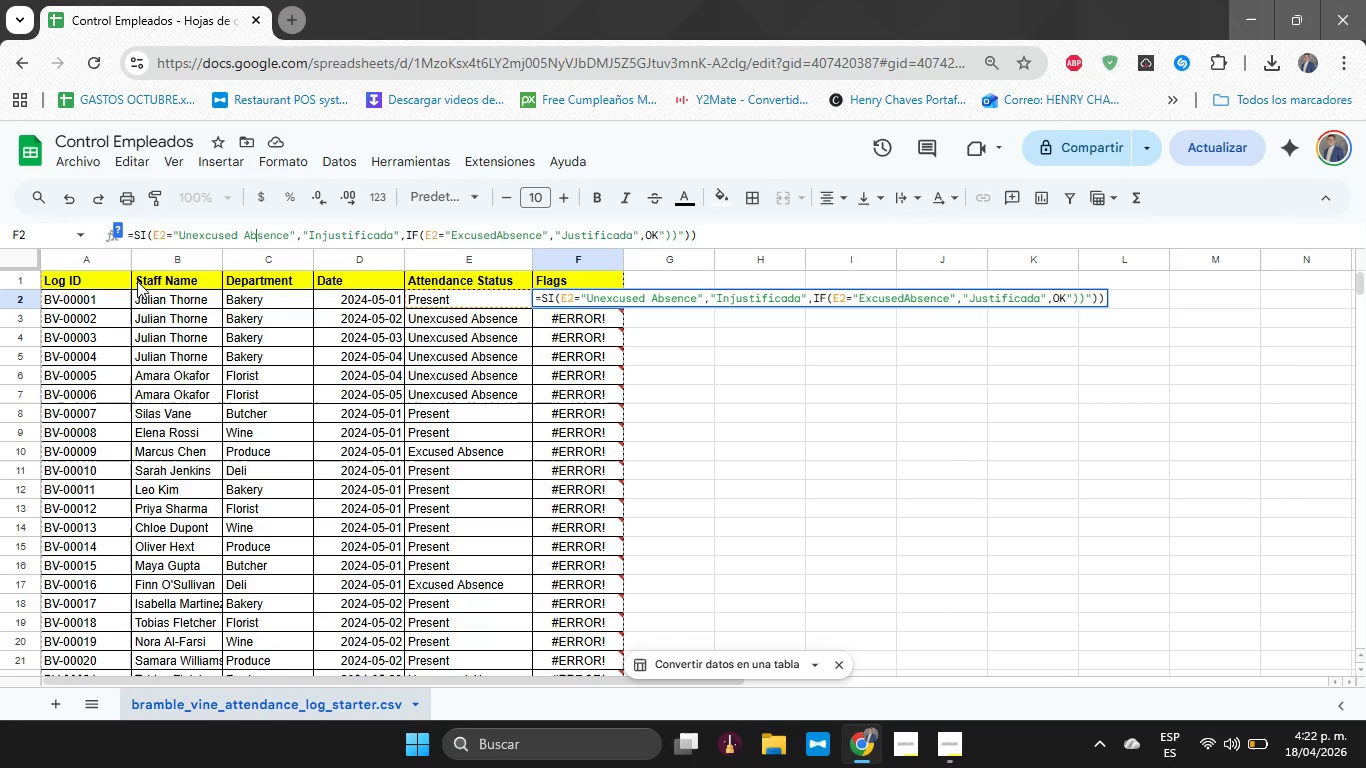 
key(ArrowRight)
 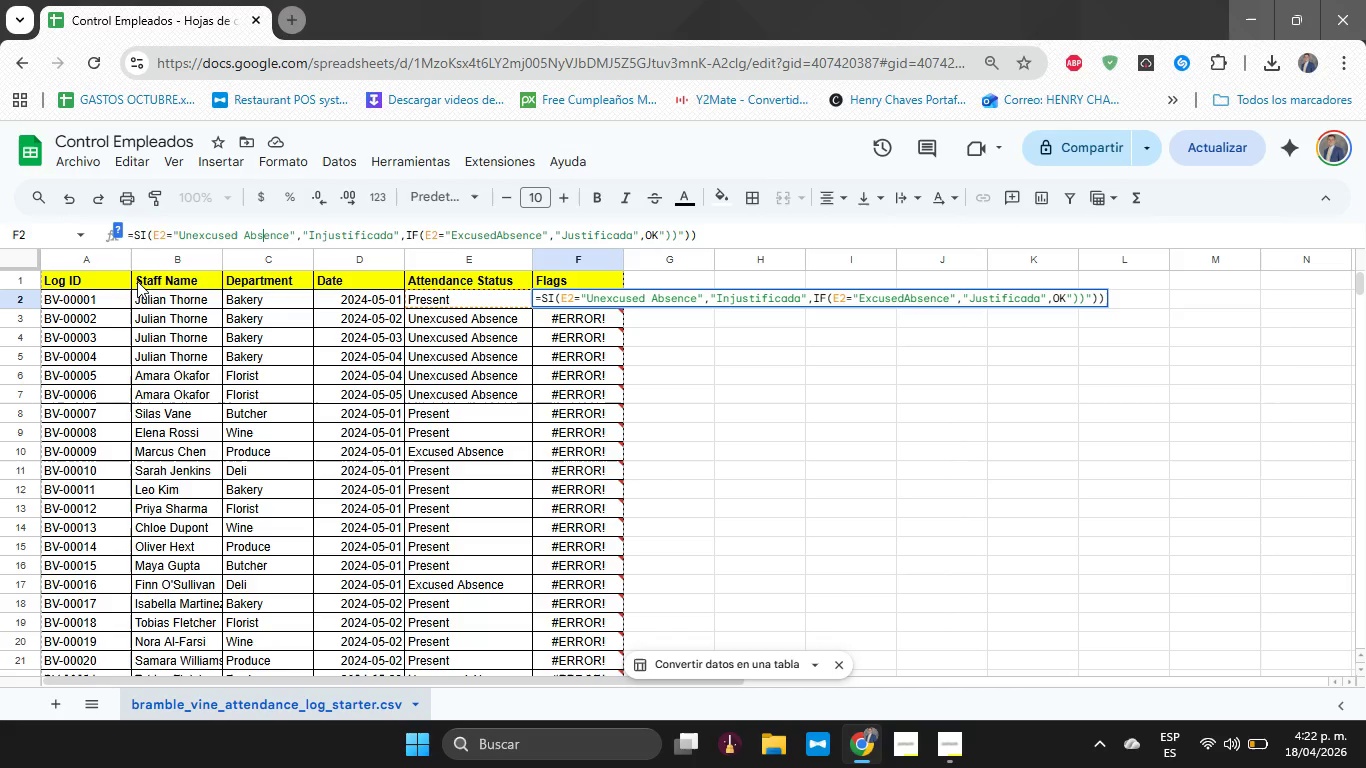 
key(ArrowRight)
 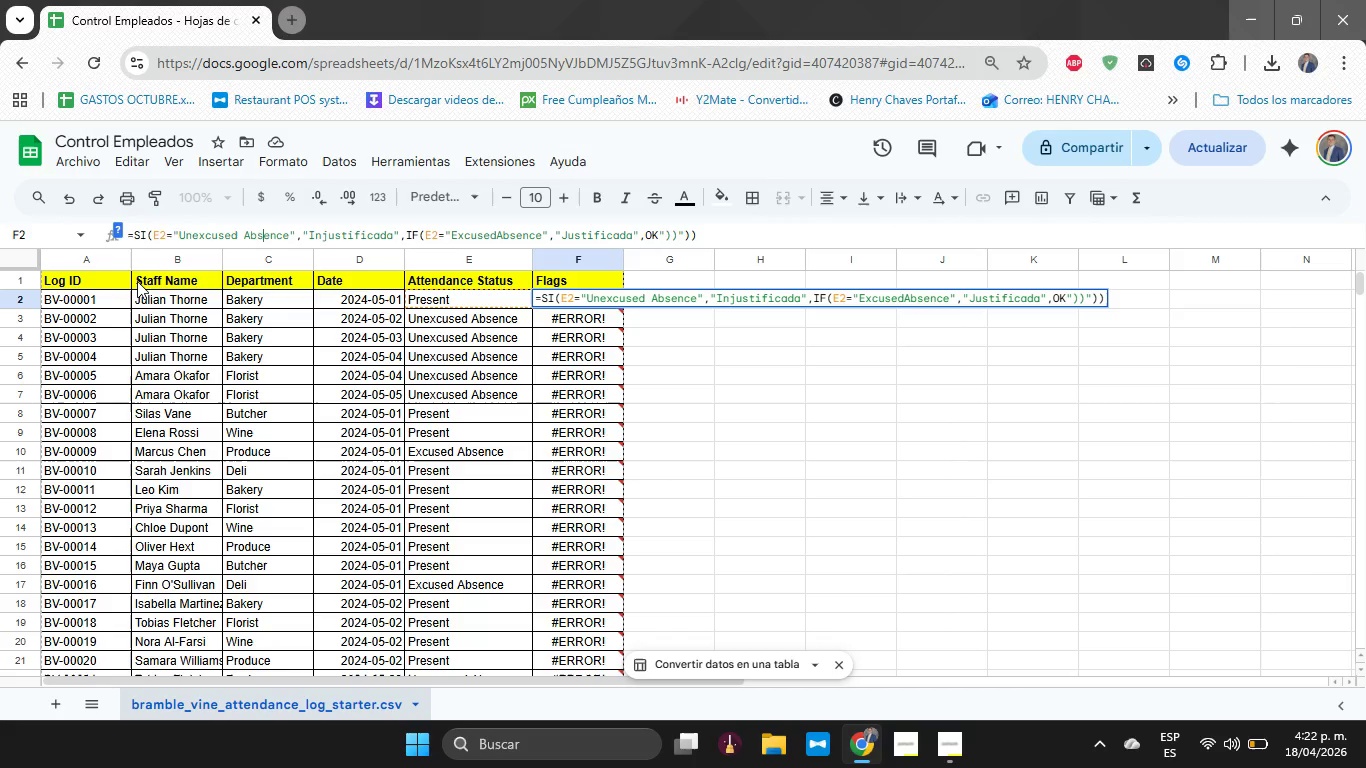 
key(ArrowRight)
 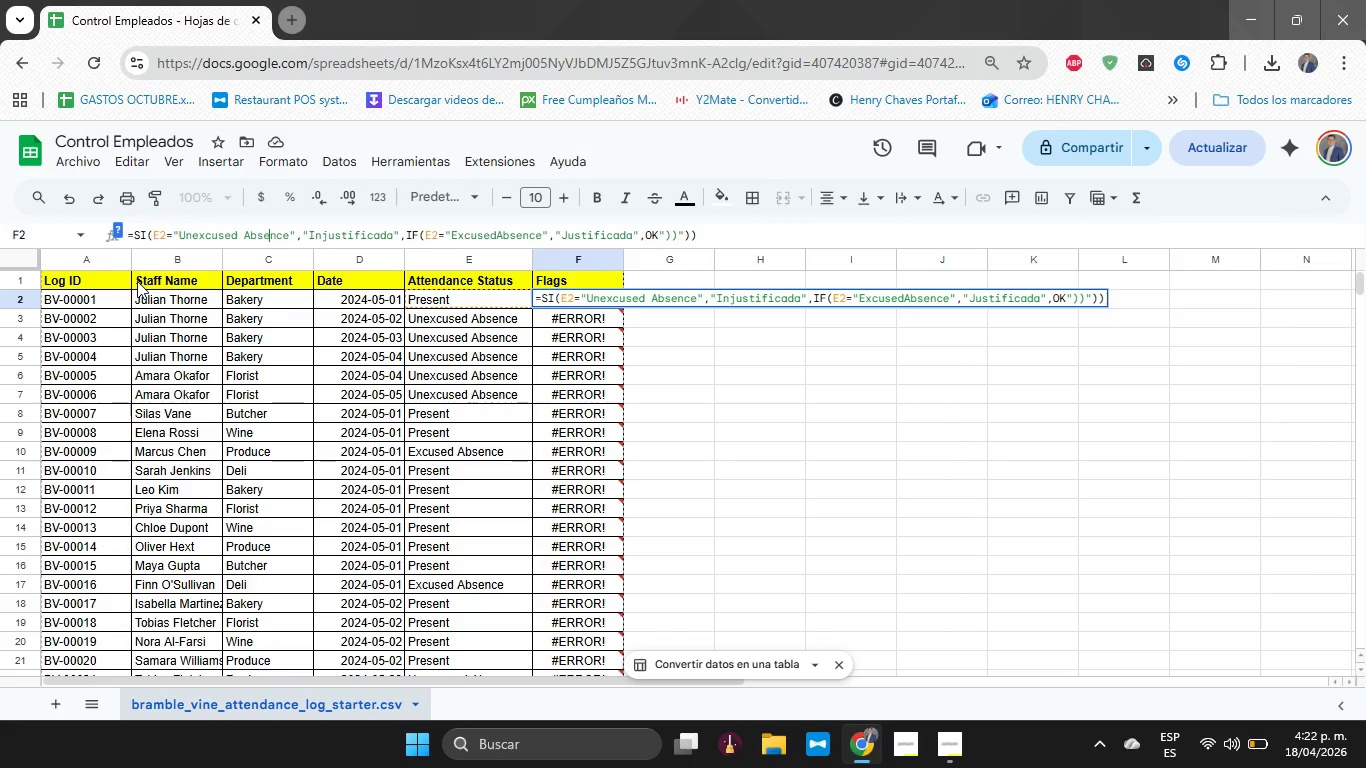 
key(ArrowRight)
 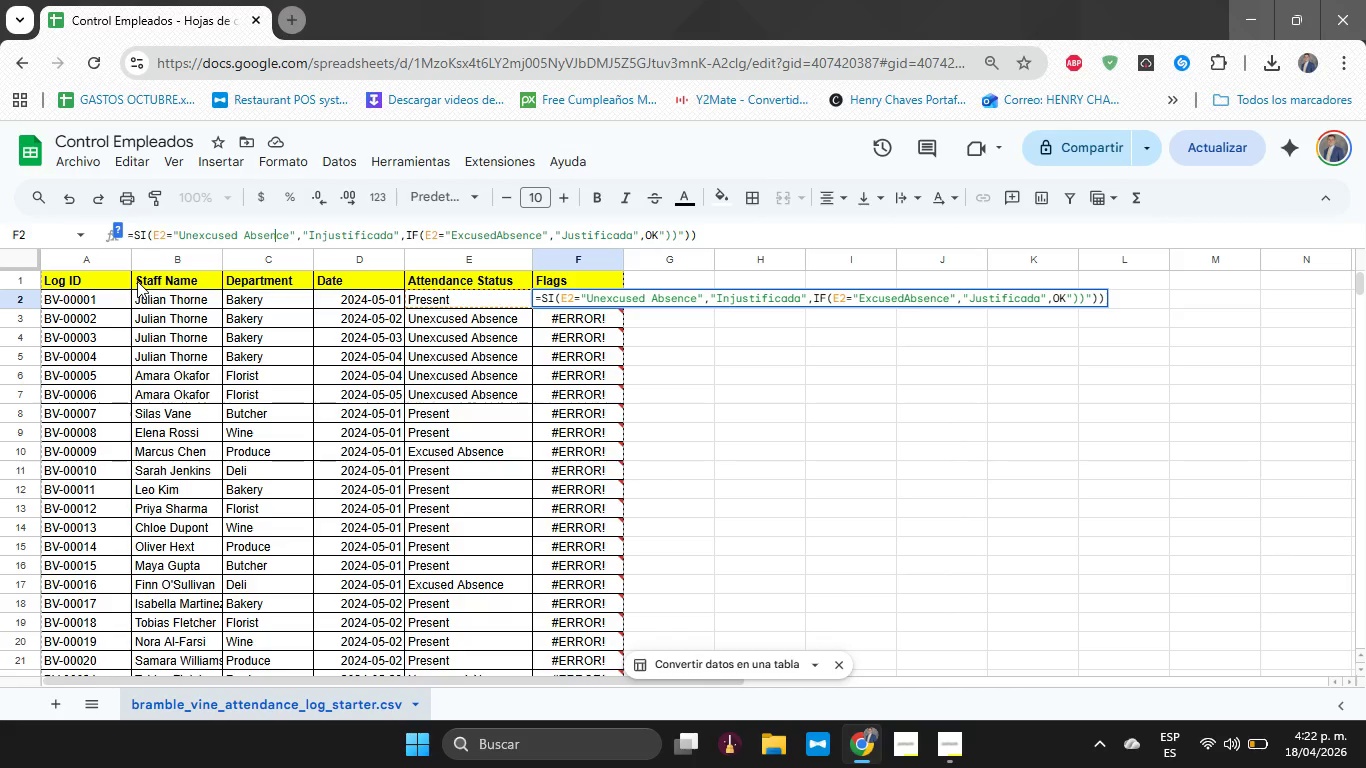 
key(ArrowRight)
 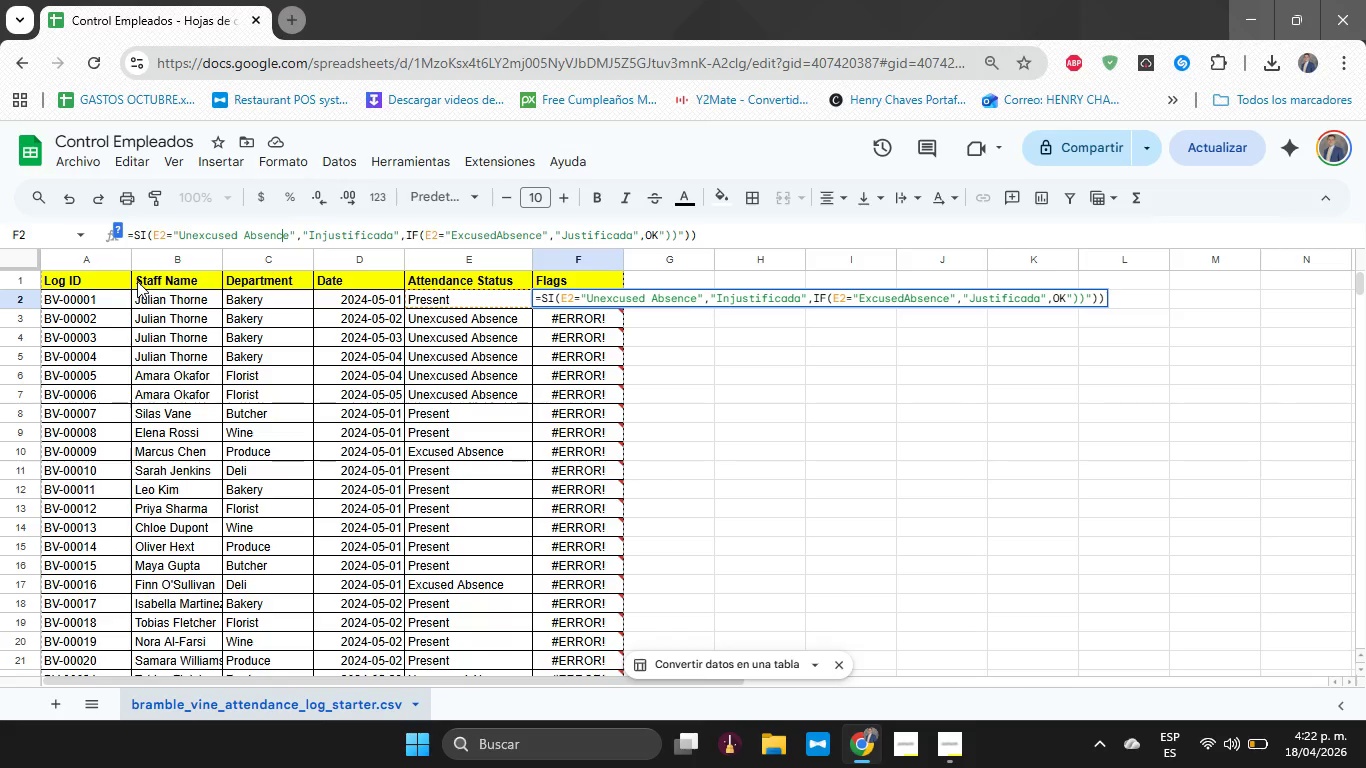 
key(ArrowRight)
 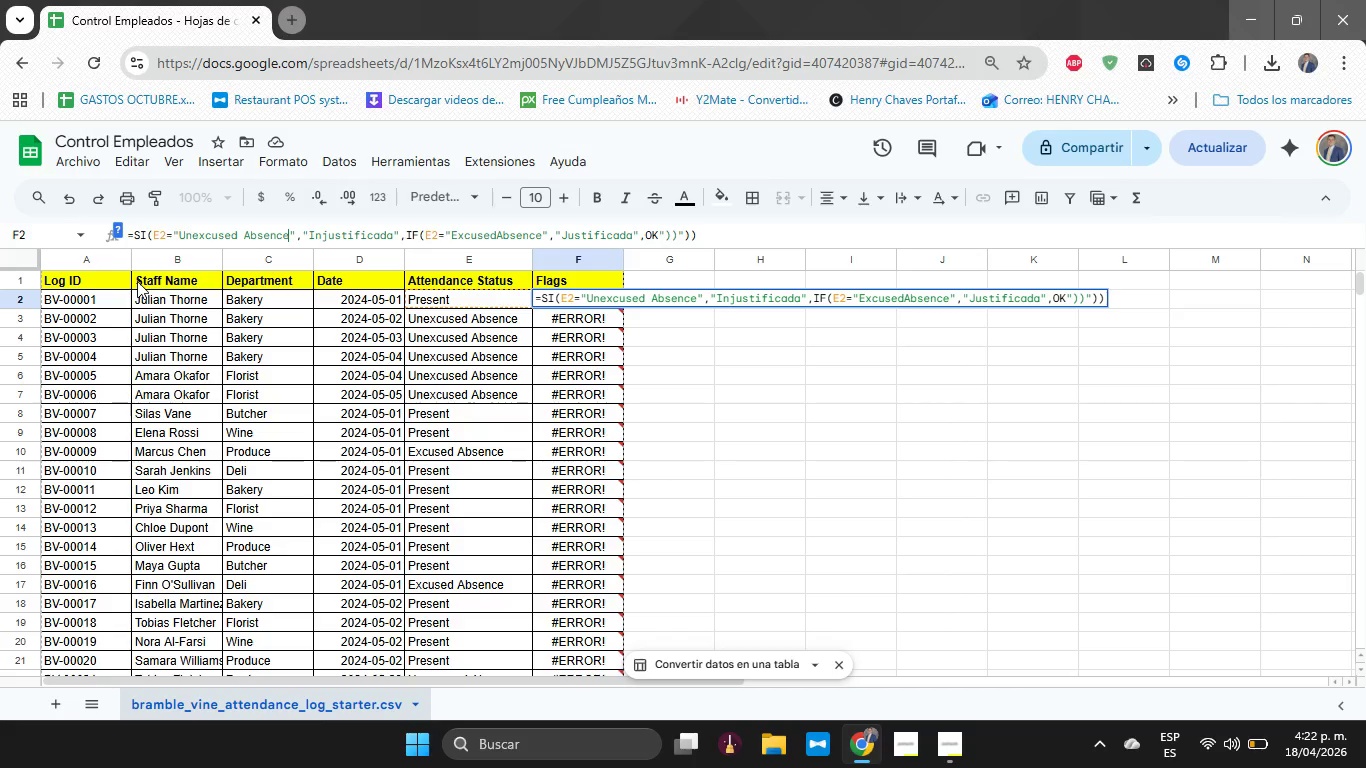 
key(ArrowRight)
 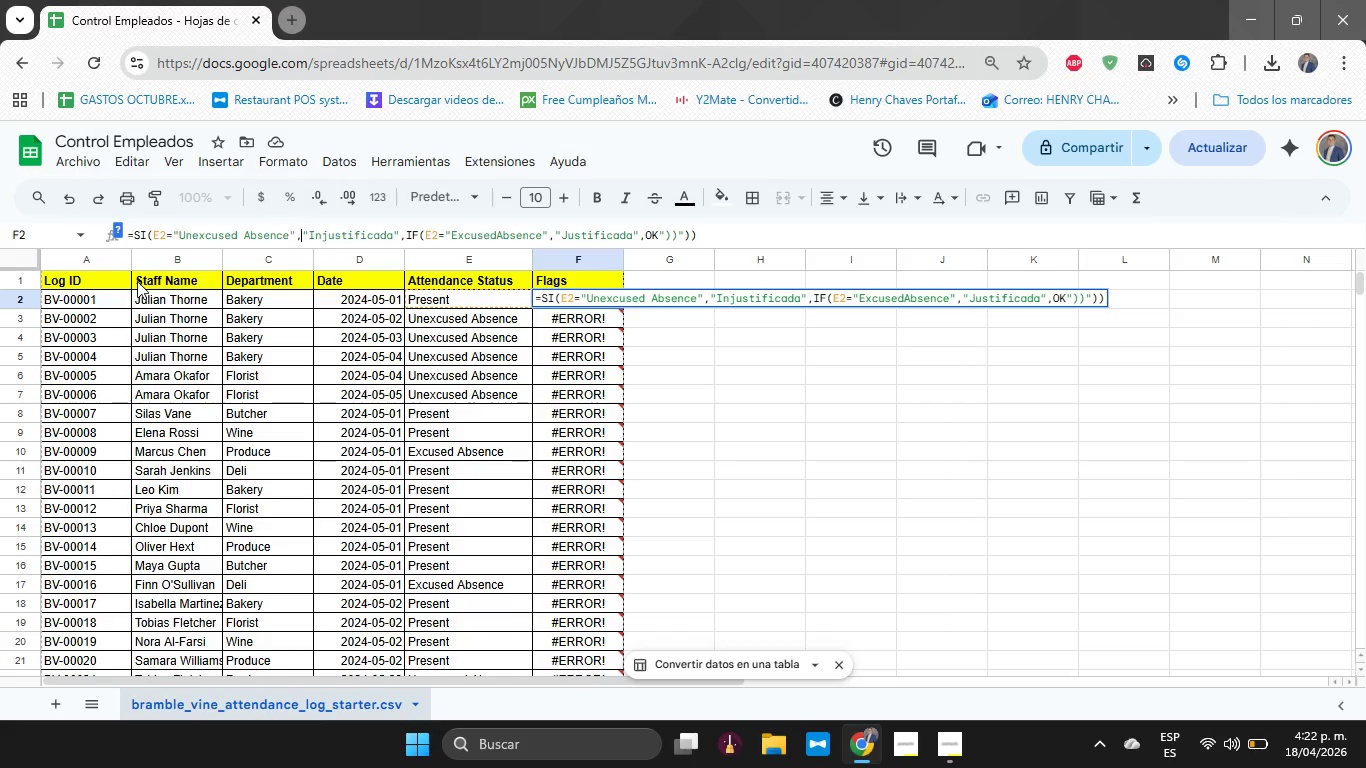 
key(ArrowRight)
 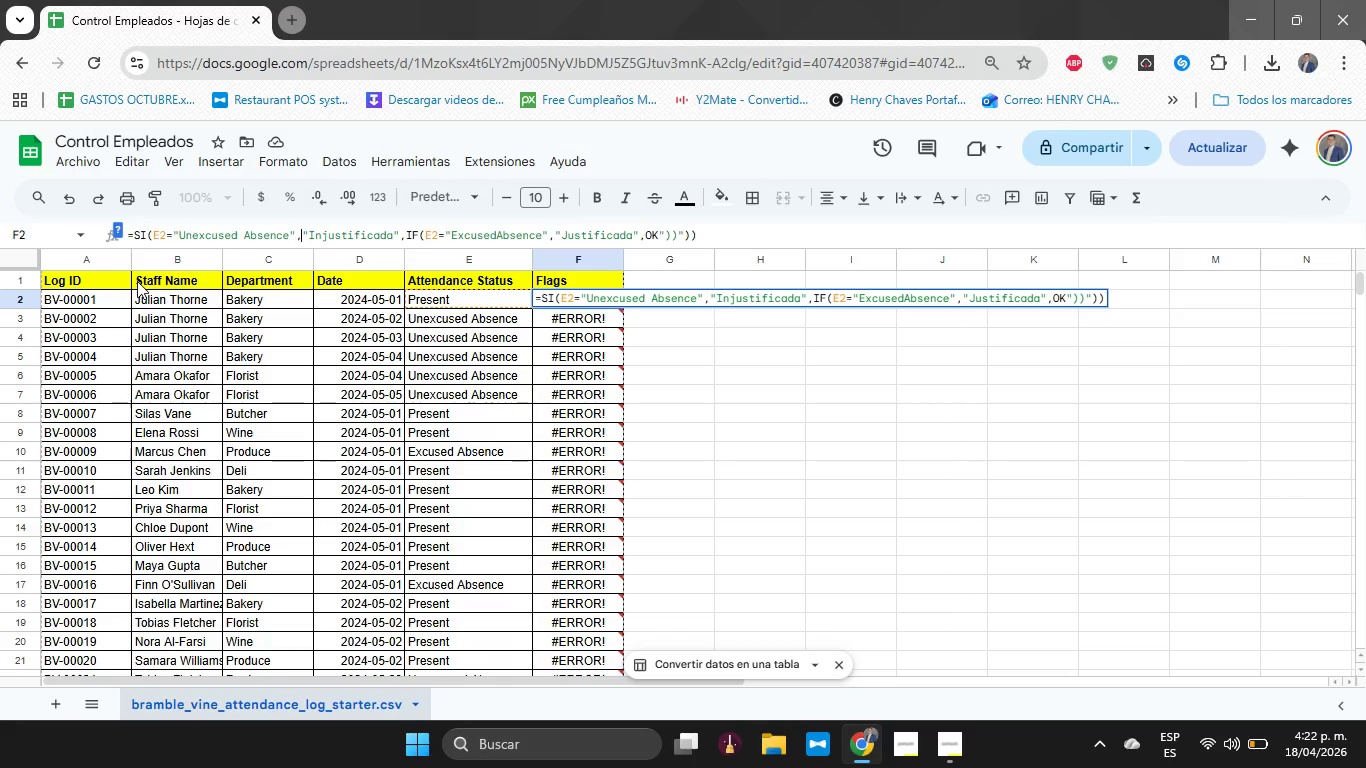 
key(Backspace)
 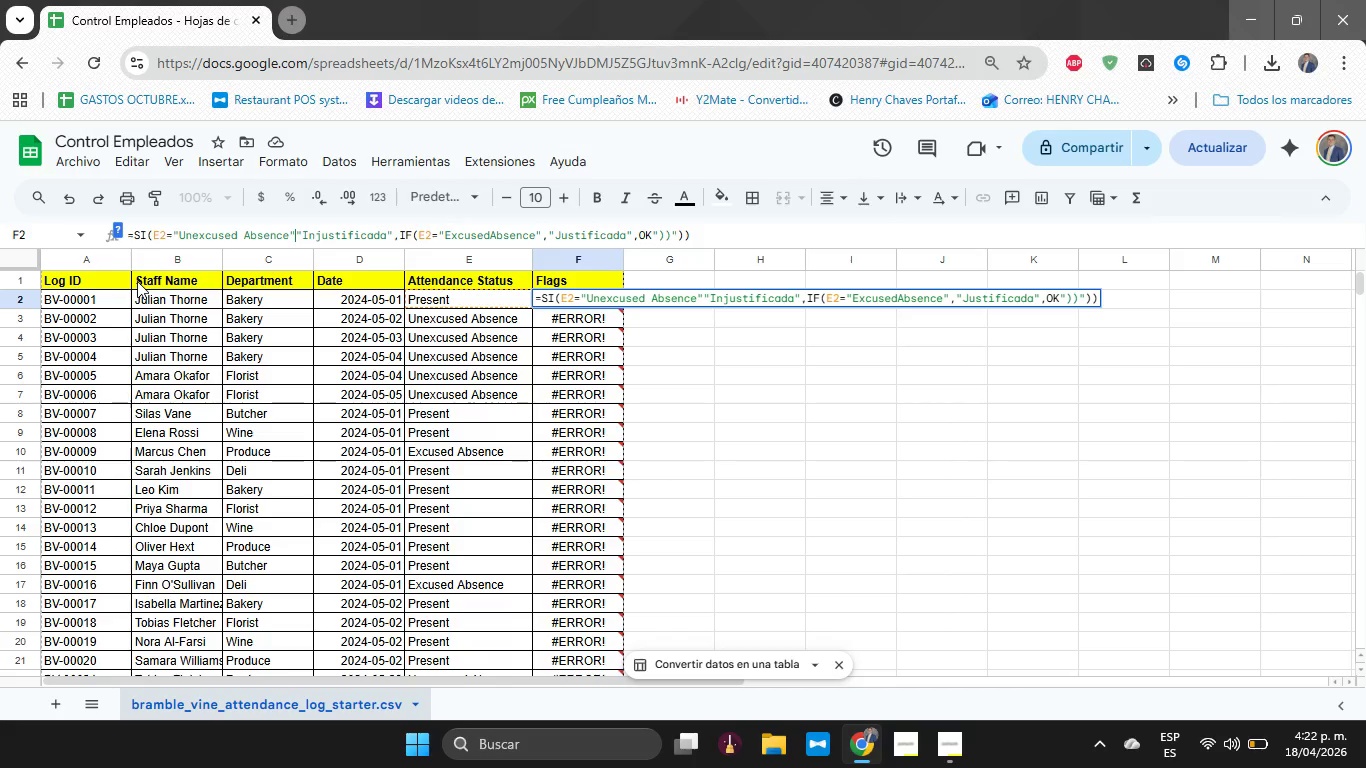 
key(Shift+Comma)
 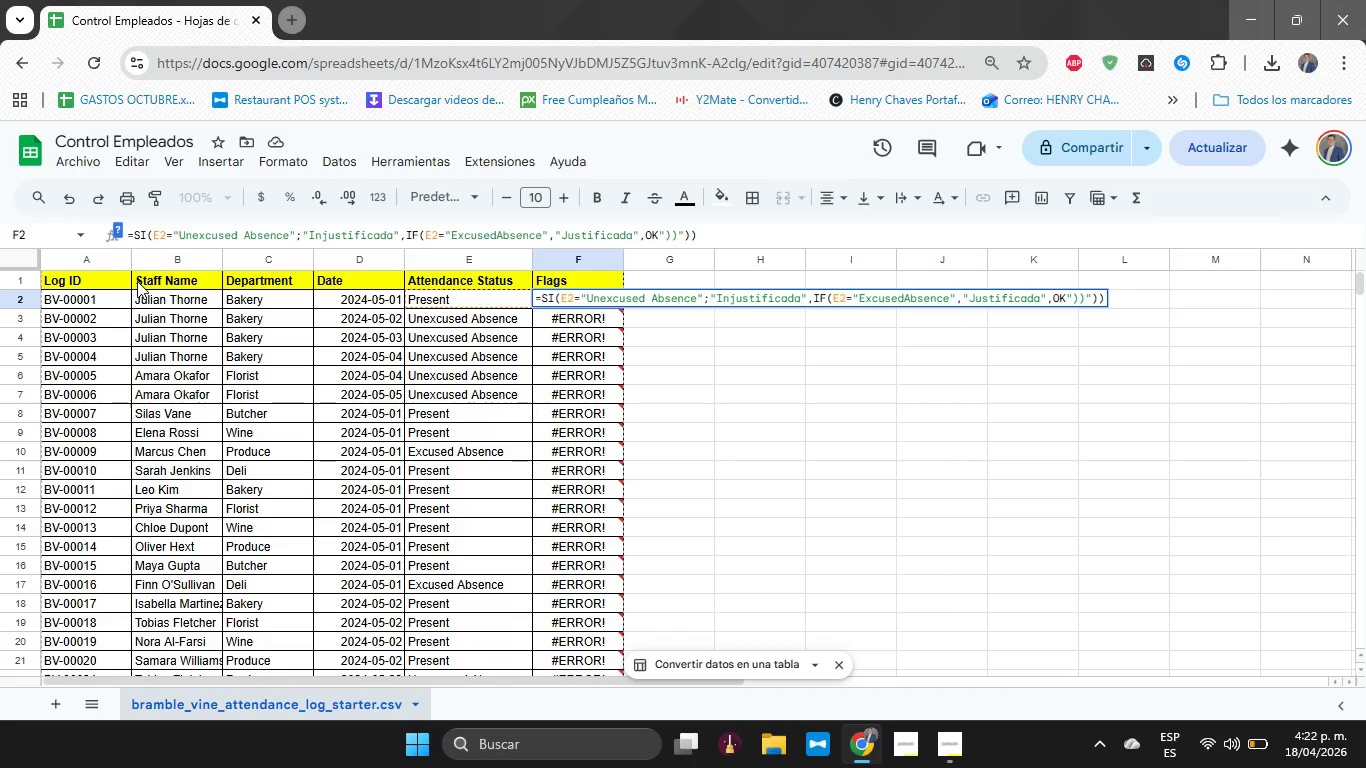 
hold_key(key=ArrowRight, duration=0.86)
 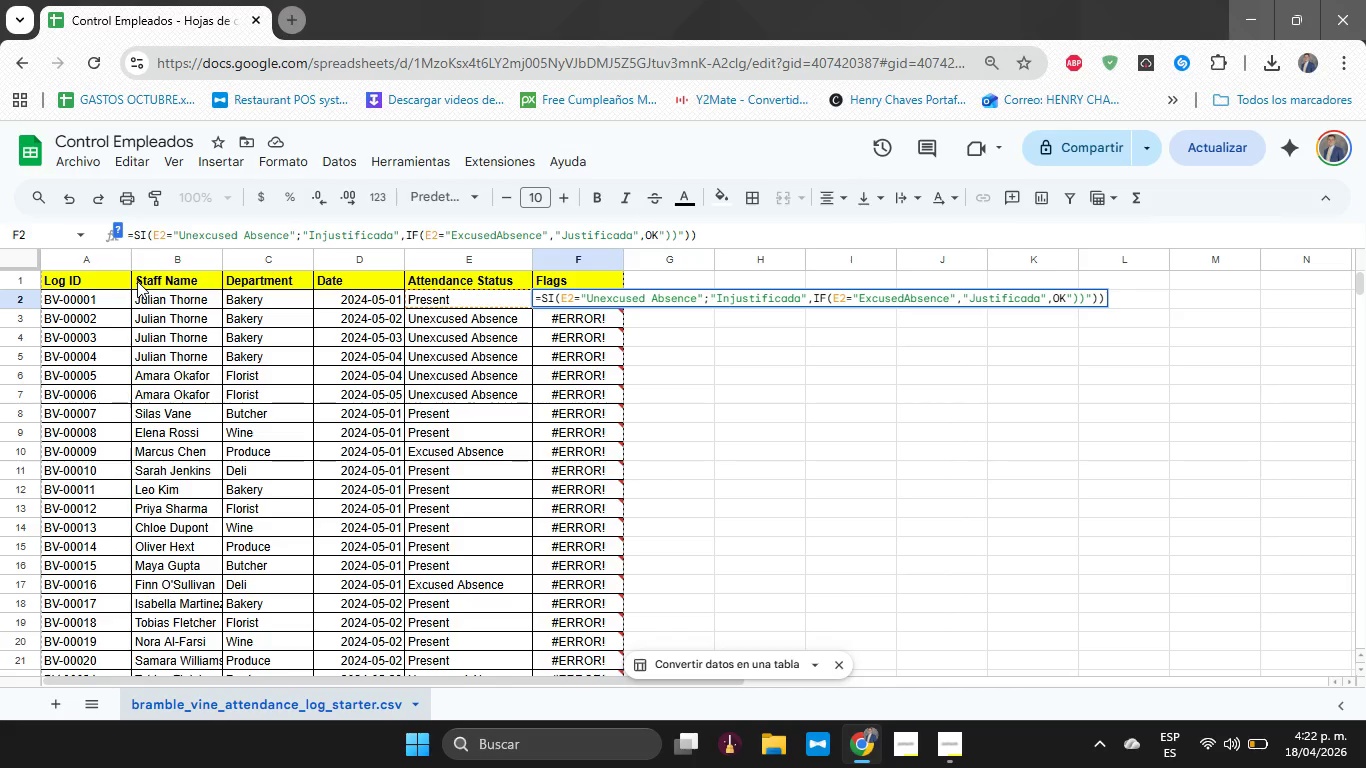 
hold_key(key=ArrowRight, duration=1.45)
 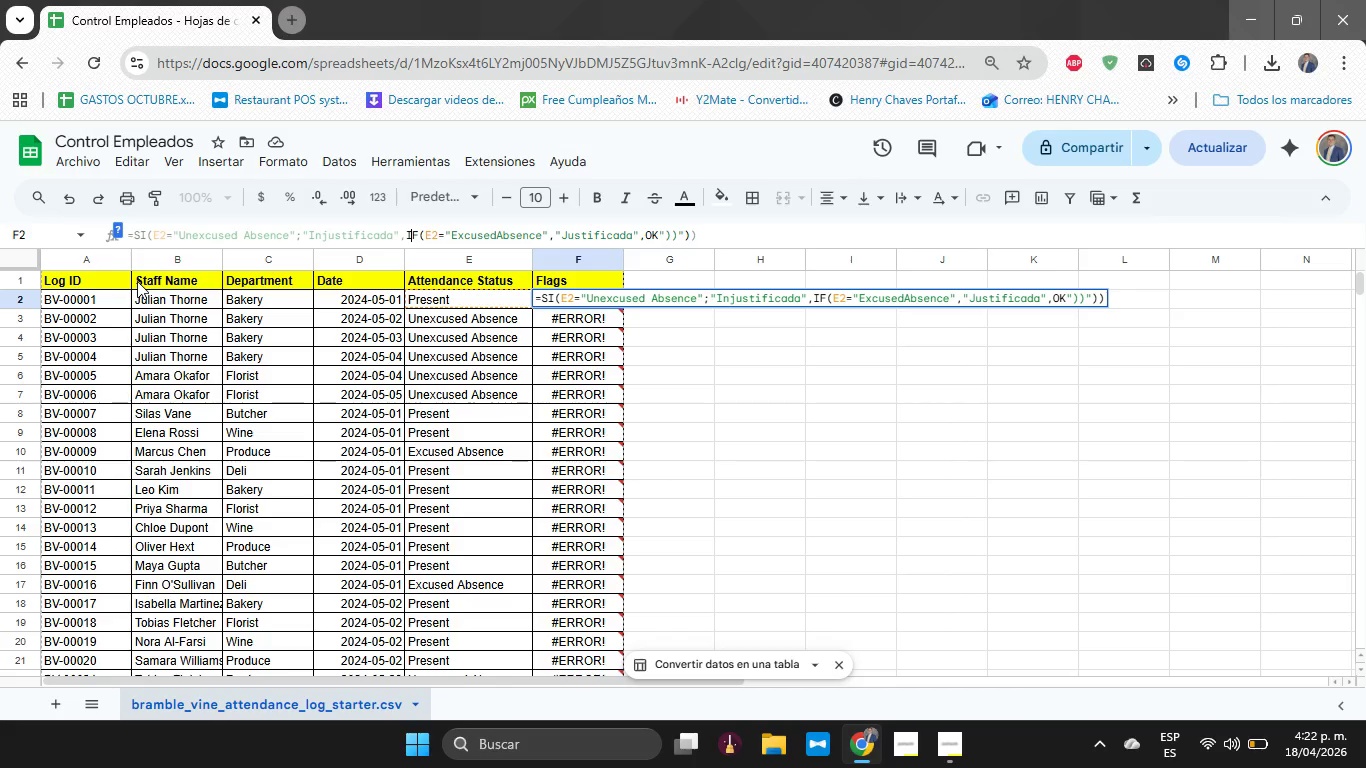 
key(ArrowLeft)
 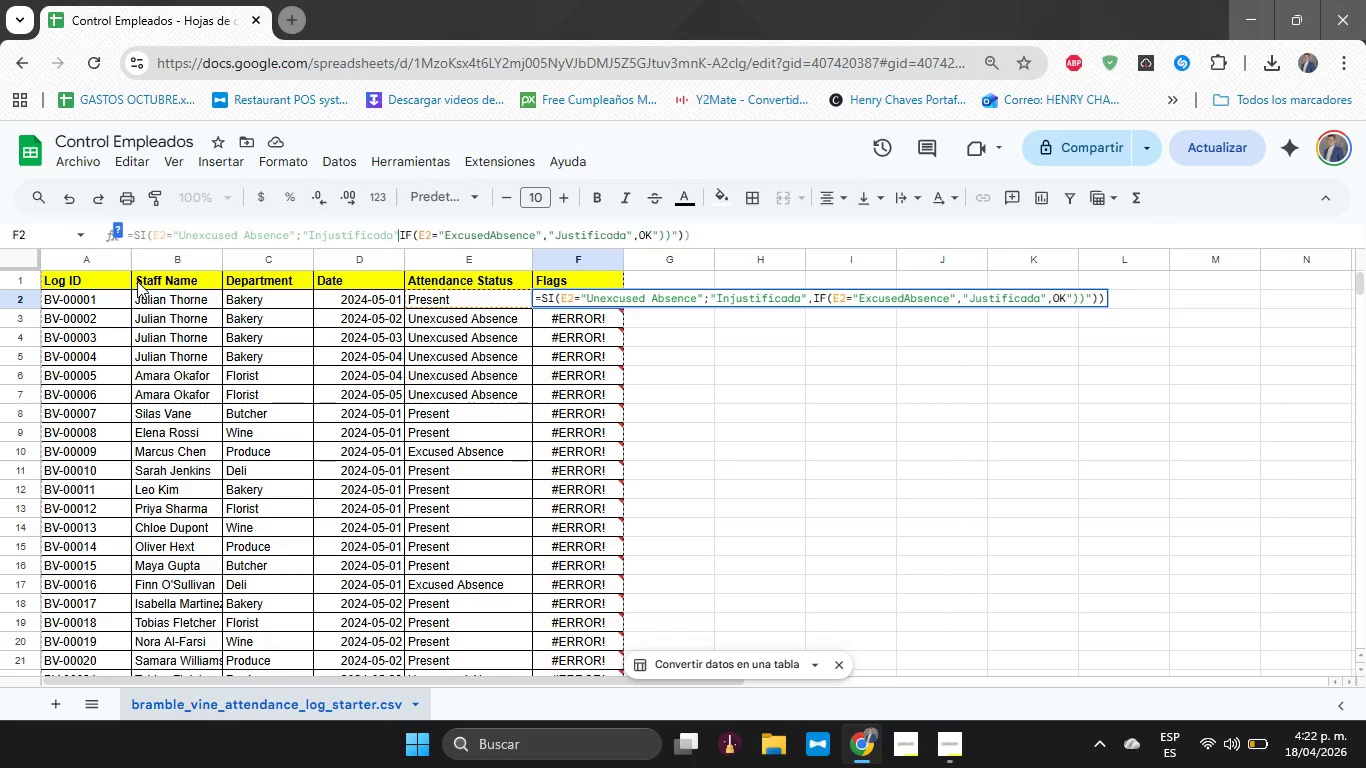 
key(Backspace)
type(<[Delete][Delete]SI)
 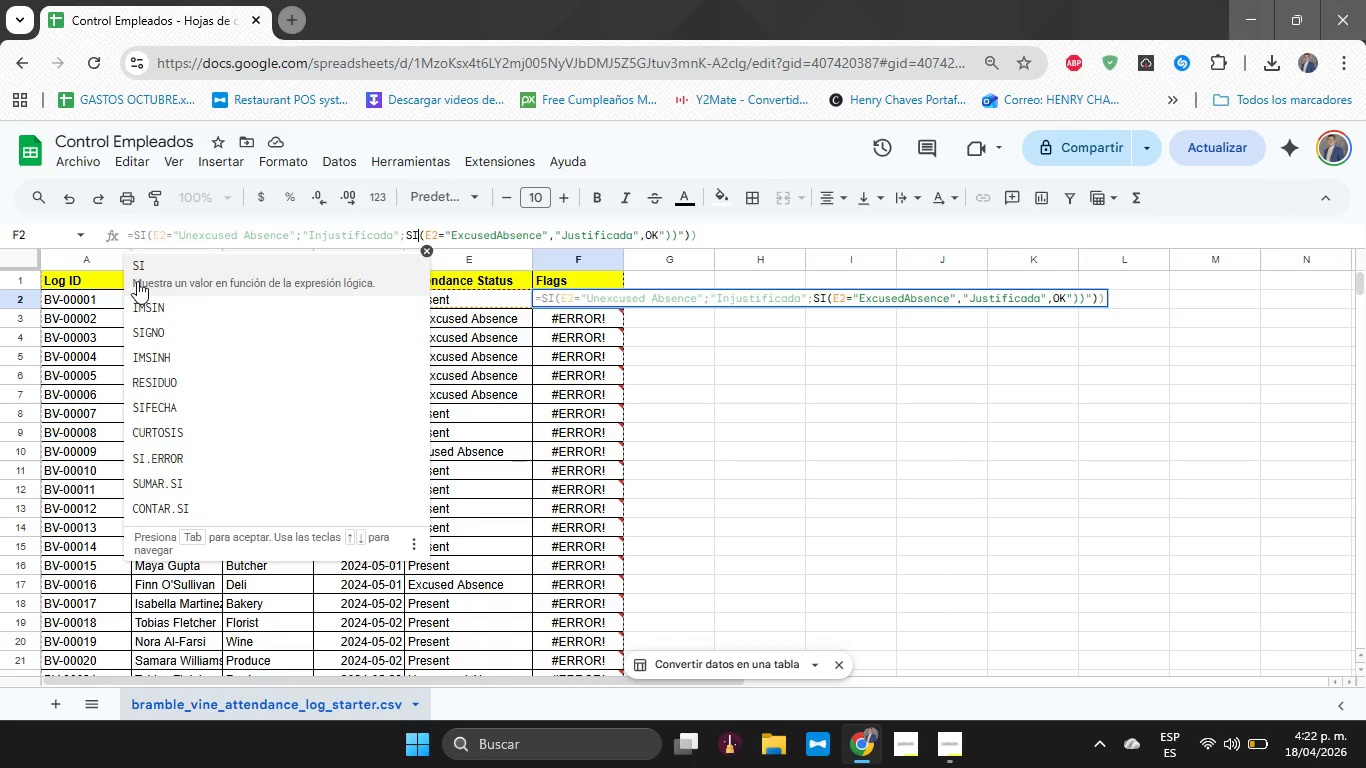 
key(ArrowRight)
 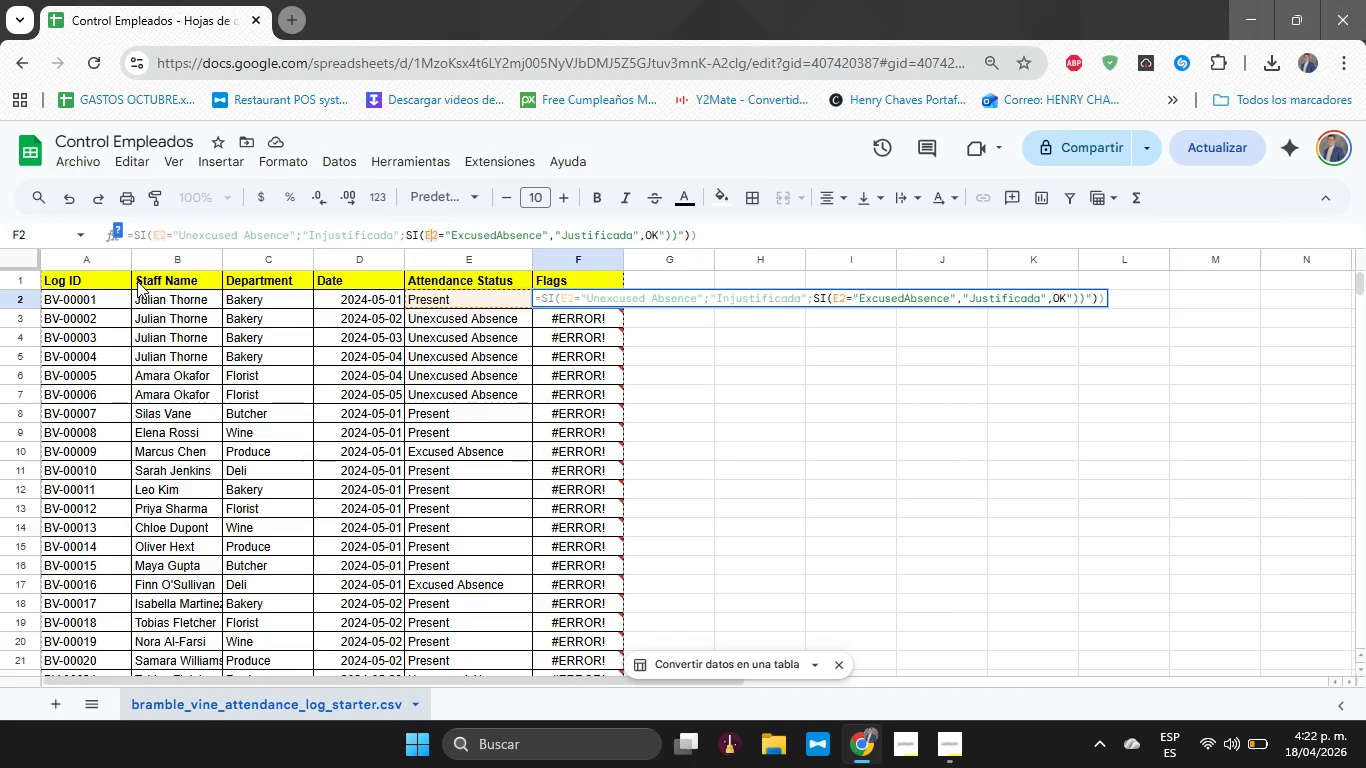 
key(ArrowRight)
 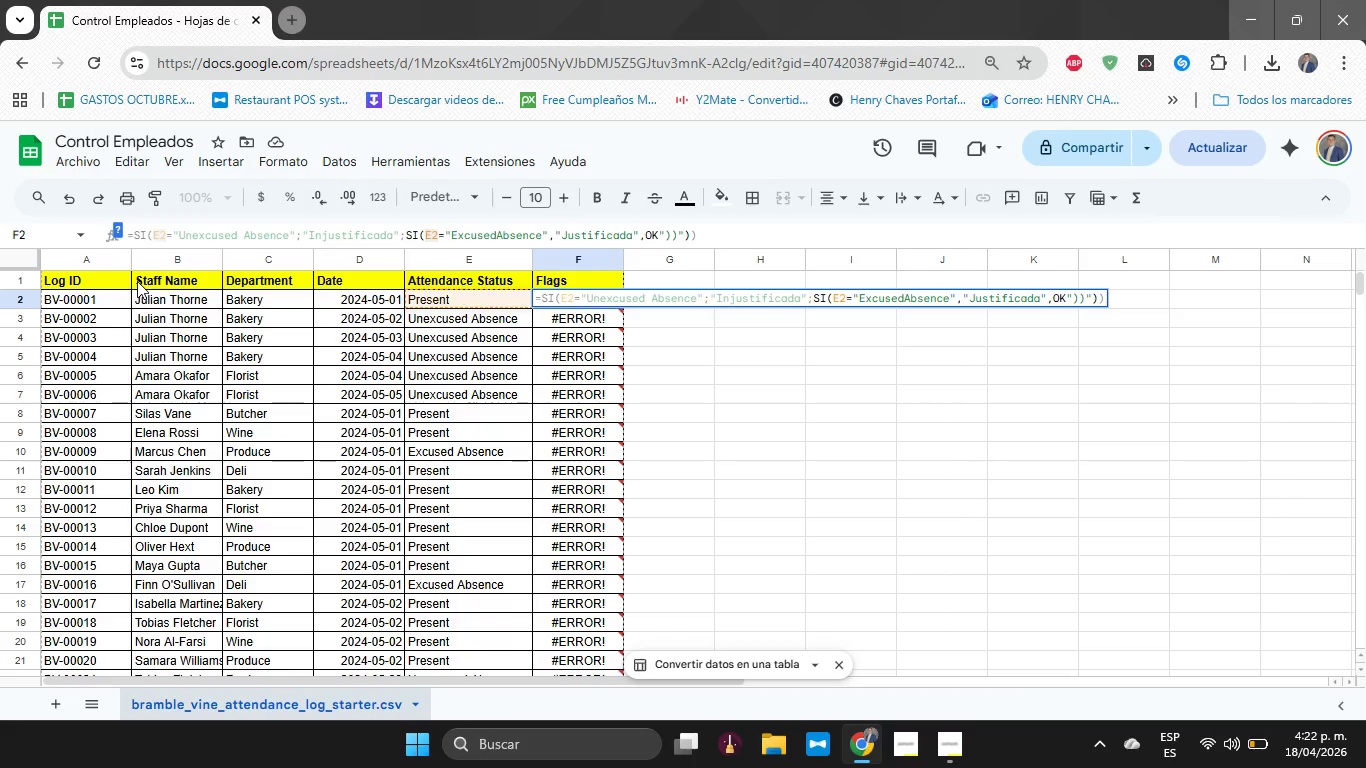 
key(ArrowLeft)
 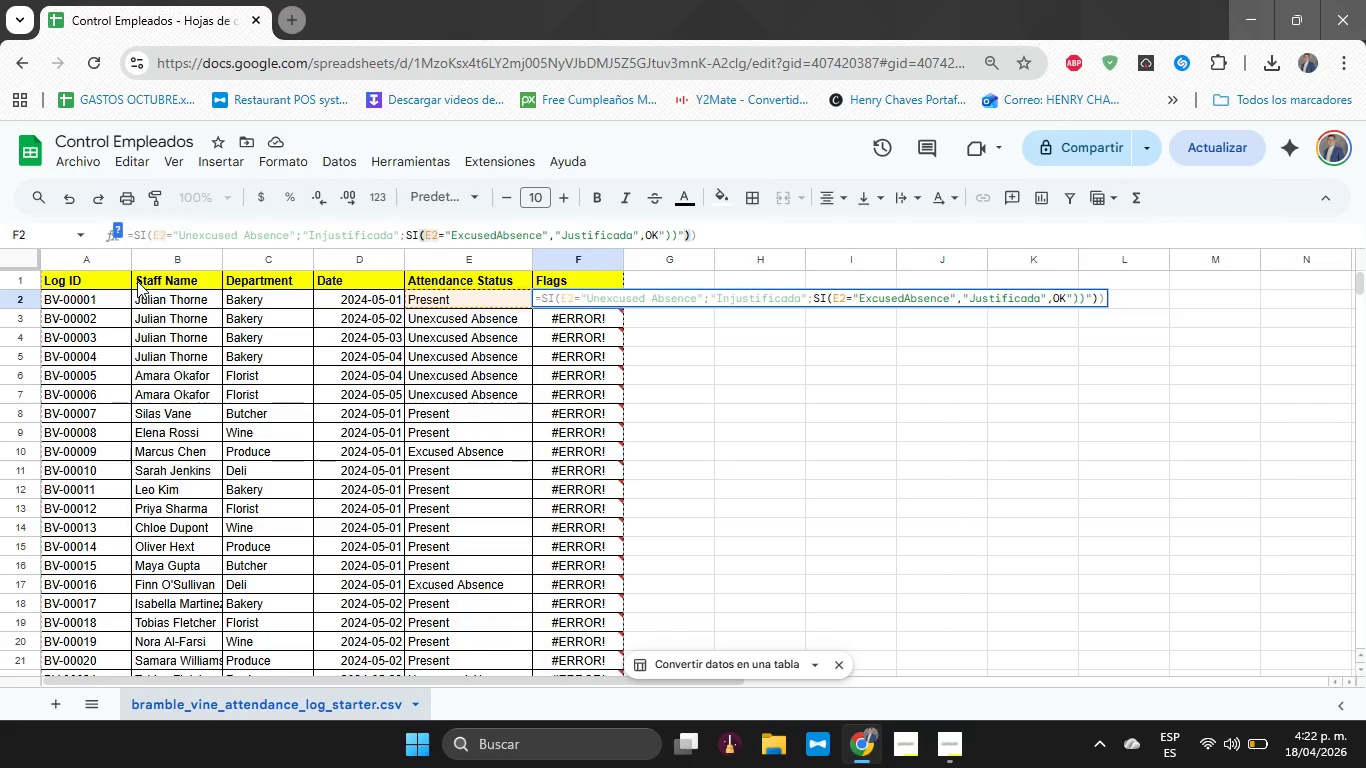 
key(ArrowRight)
 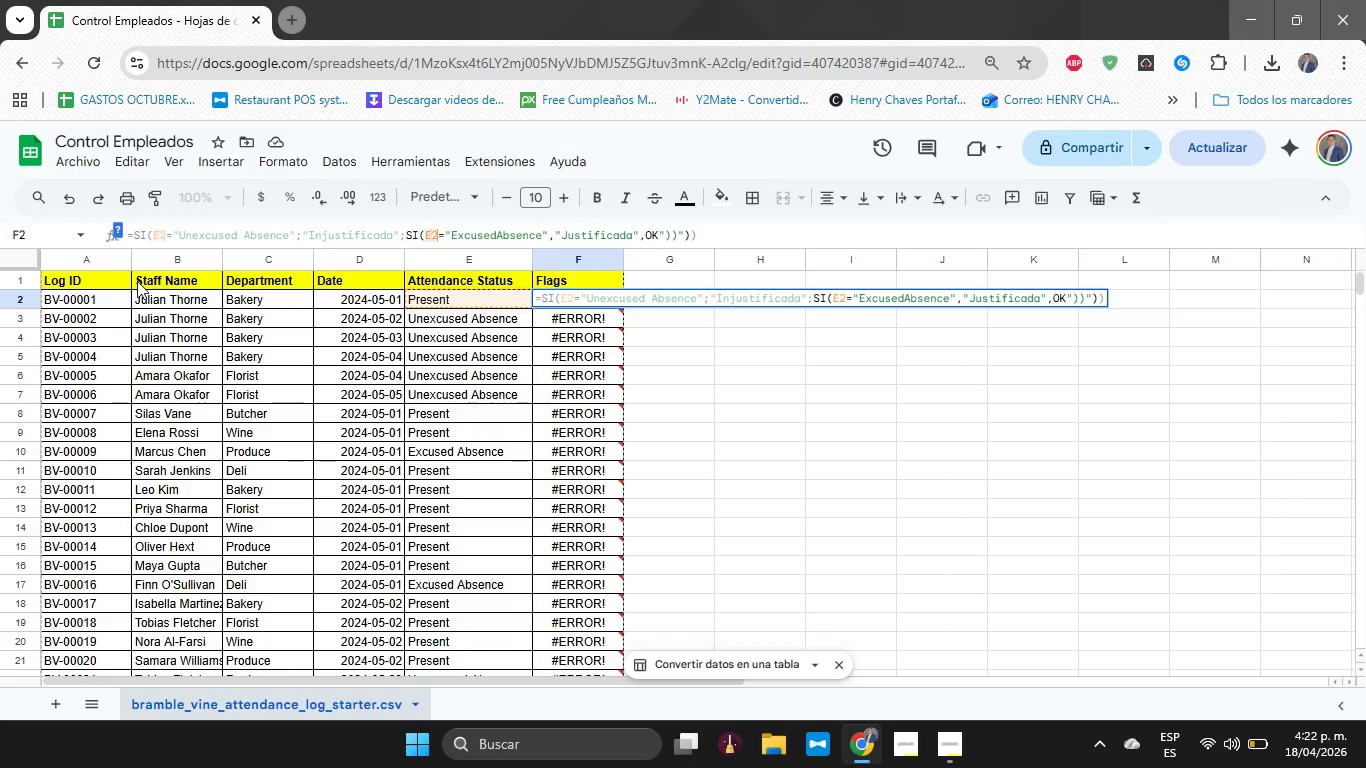 
key(ArrowRight)
 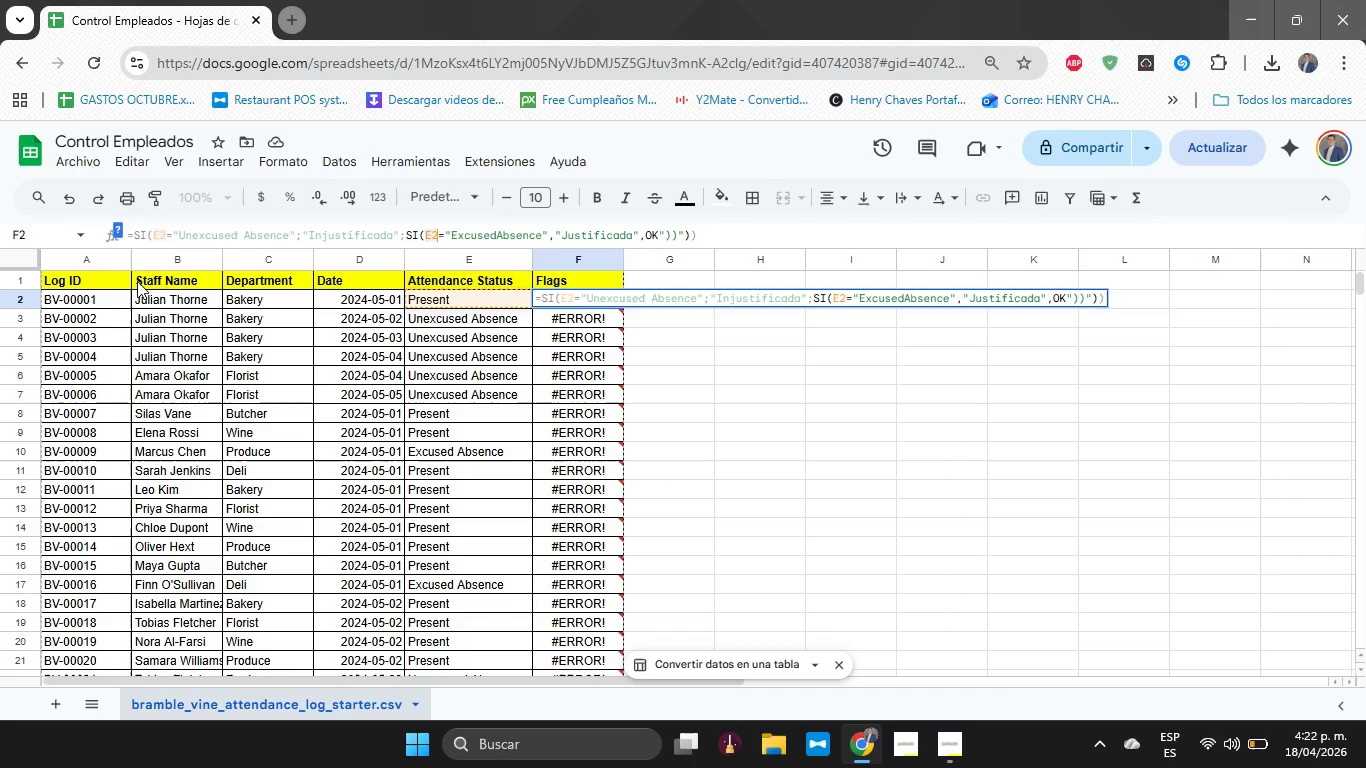 
key(ArrowRight)
 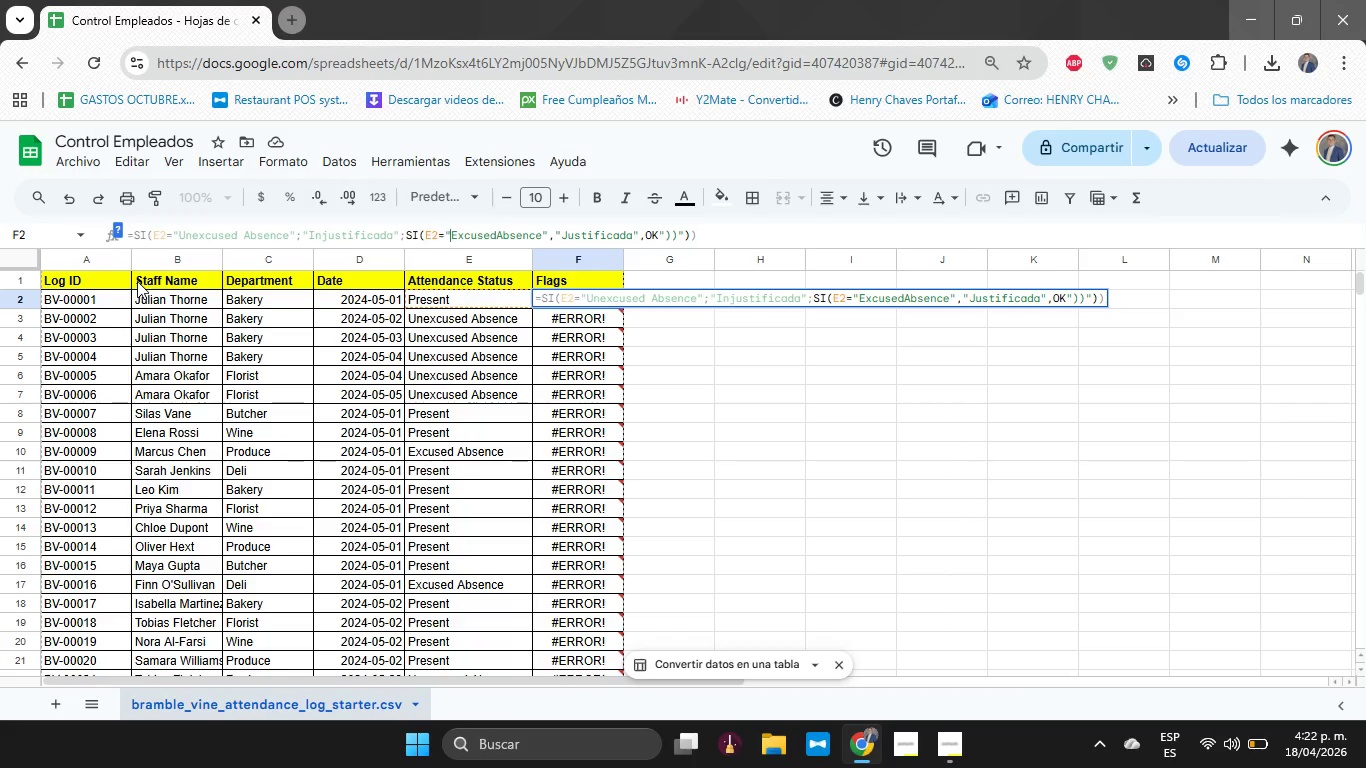 
key(ArrowRight)
 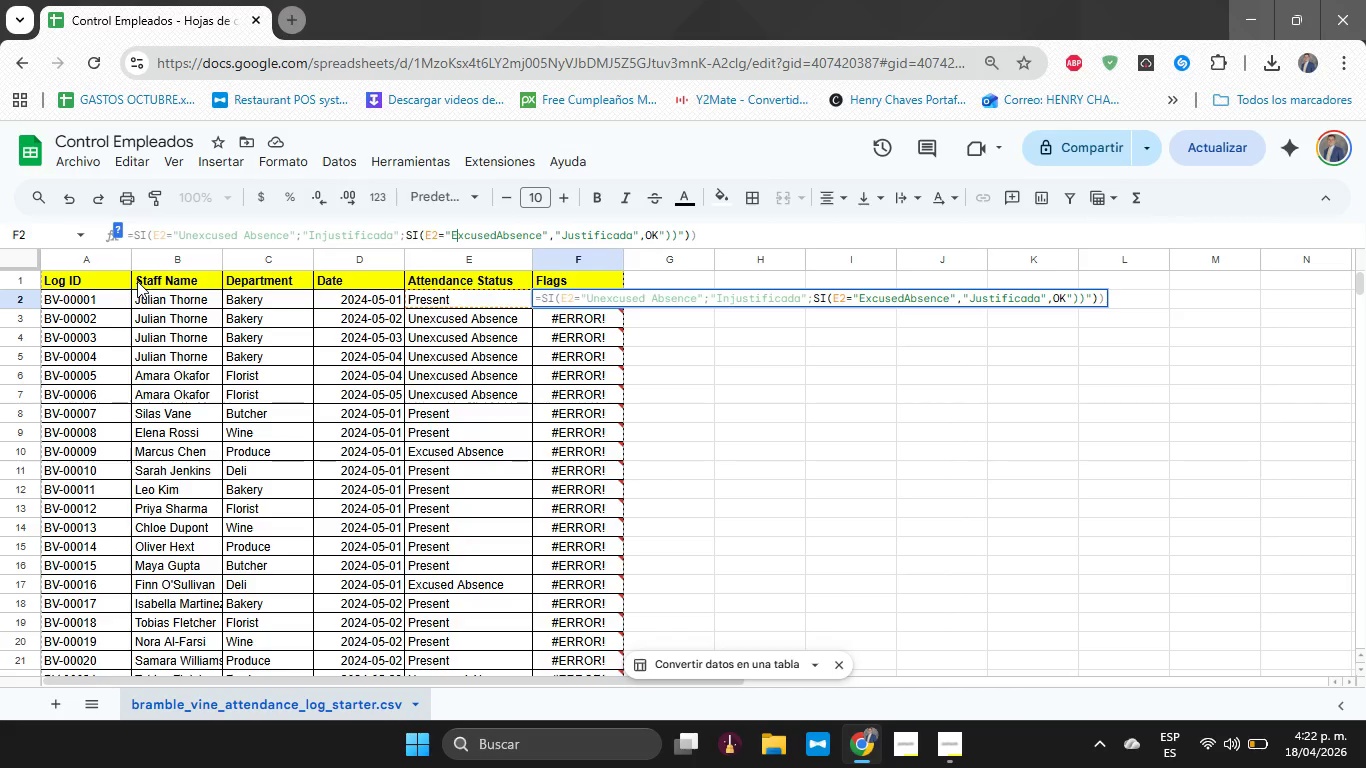 
hold_key(key=ArrowRight, duration=0.64)
 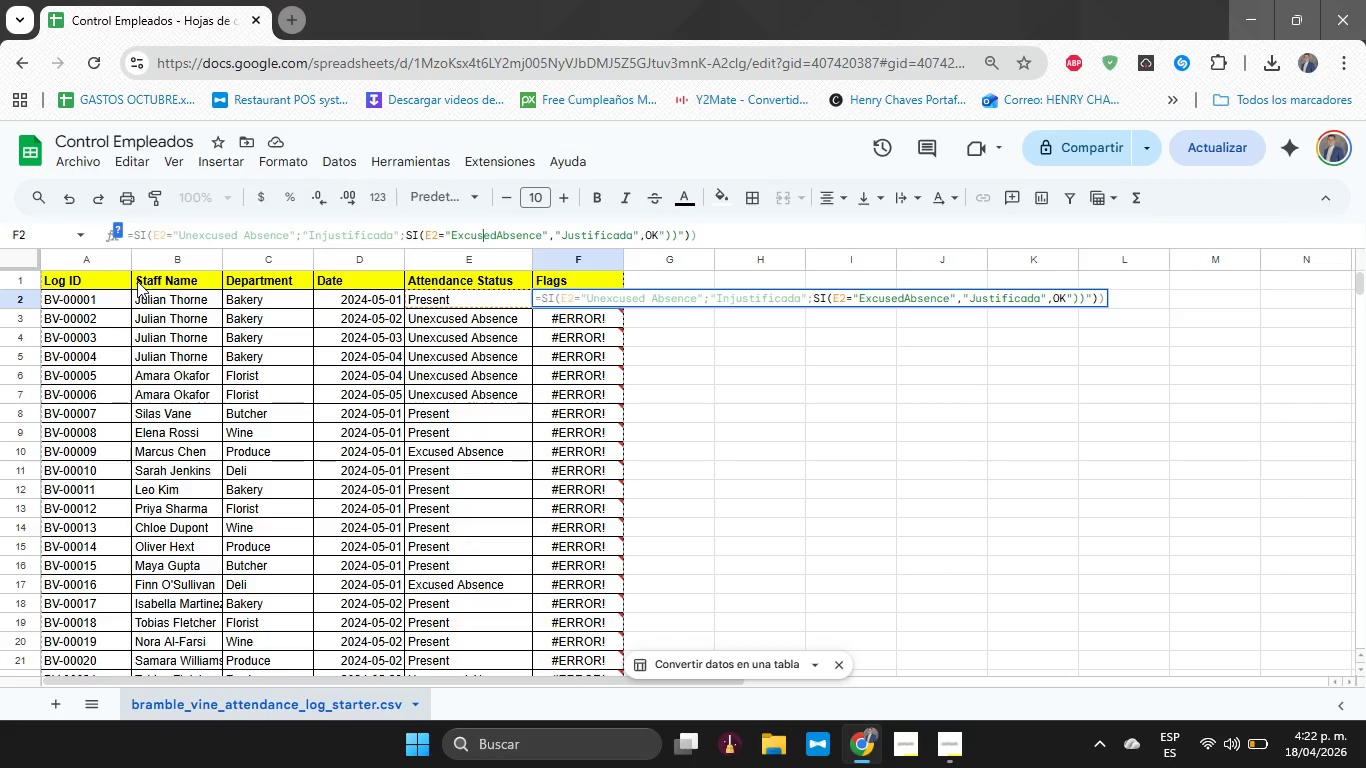 
key(ArrowRight)
 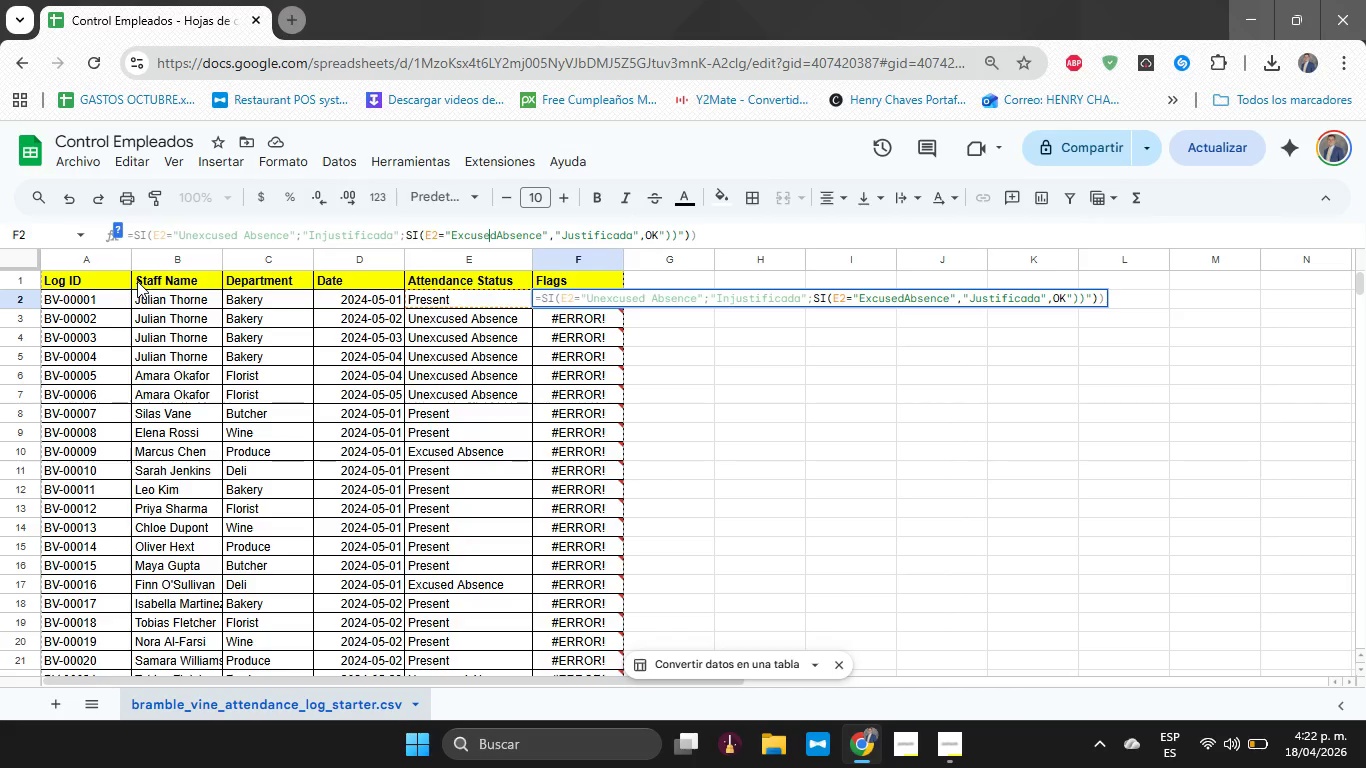 
key(ArrowRight)
 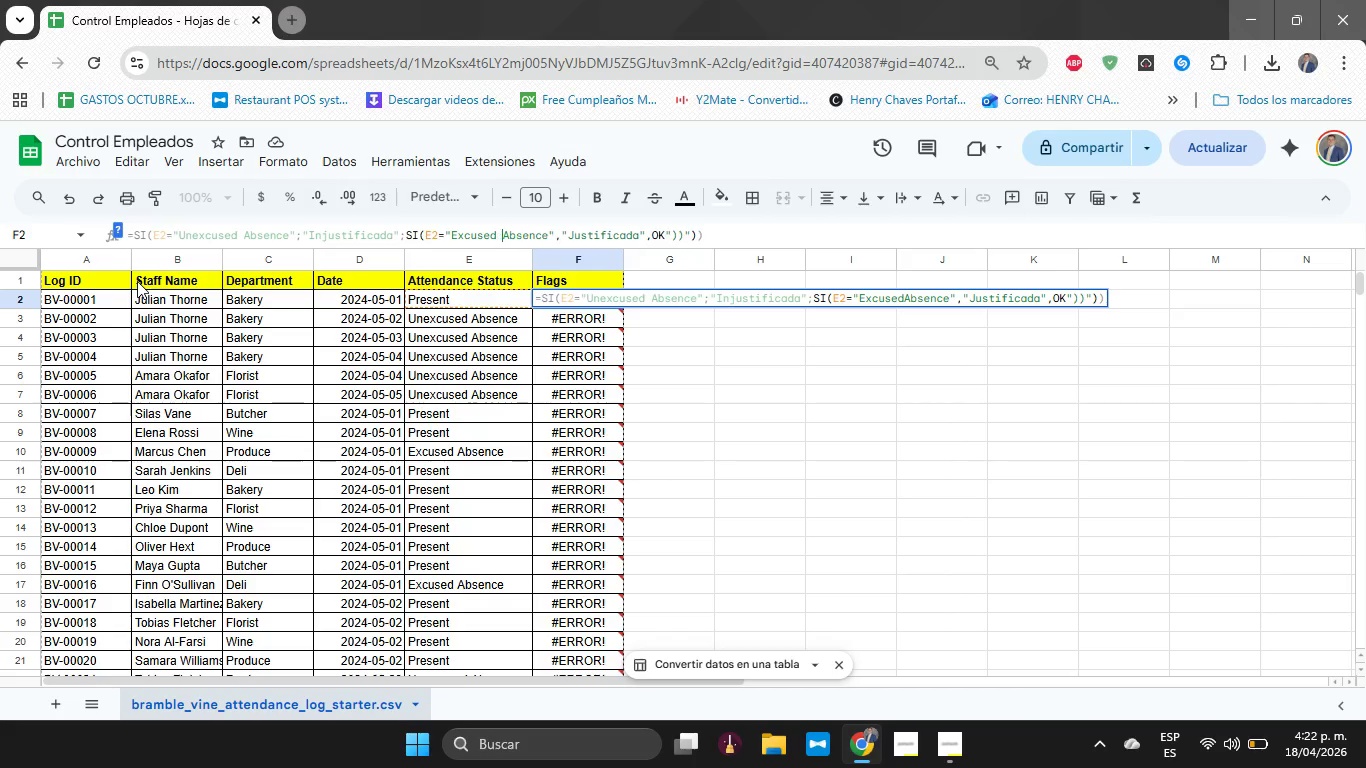 
key(Space)
 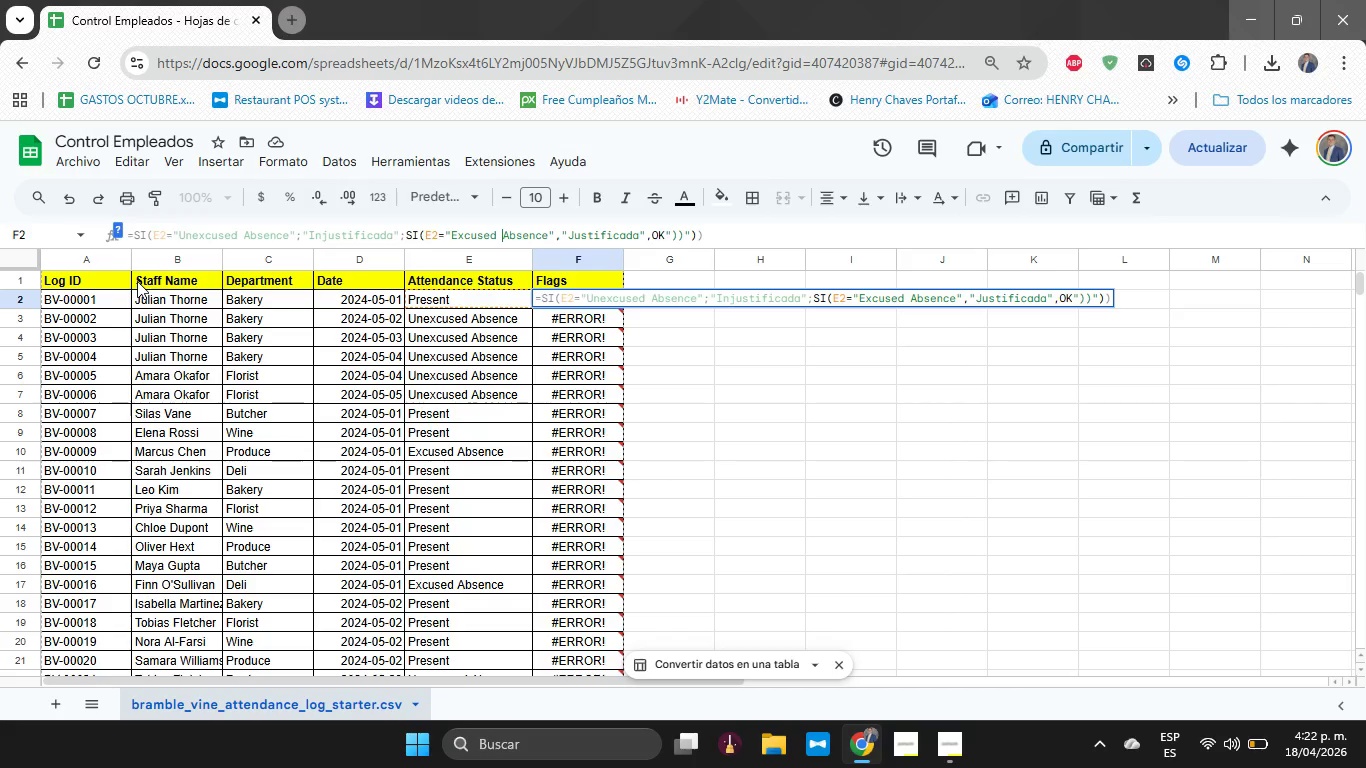 
hold_key(key=ArrowRight, duration=0.67)
 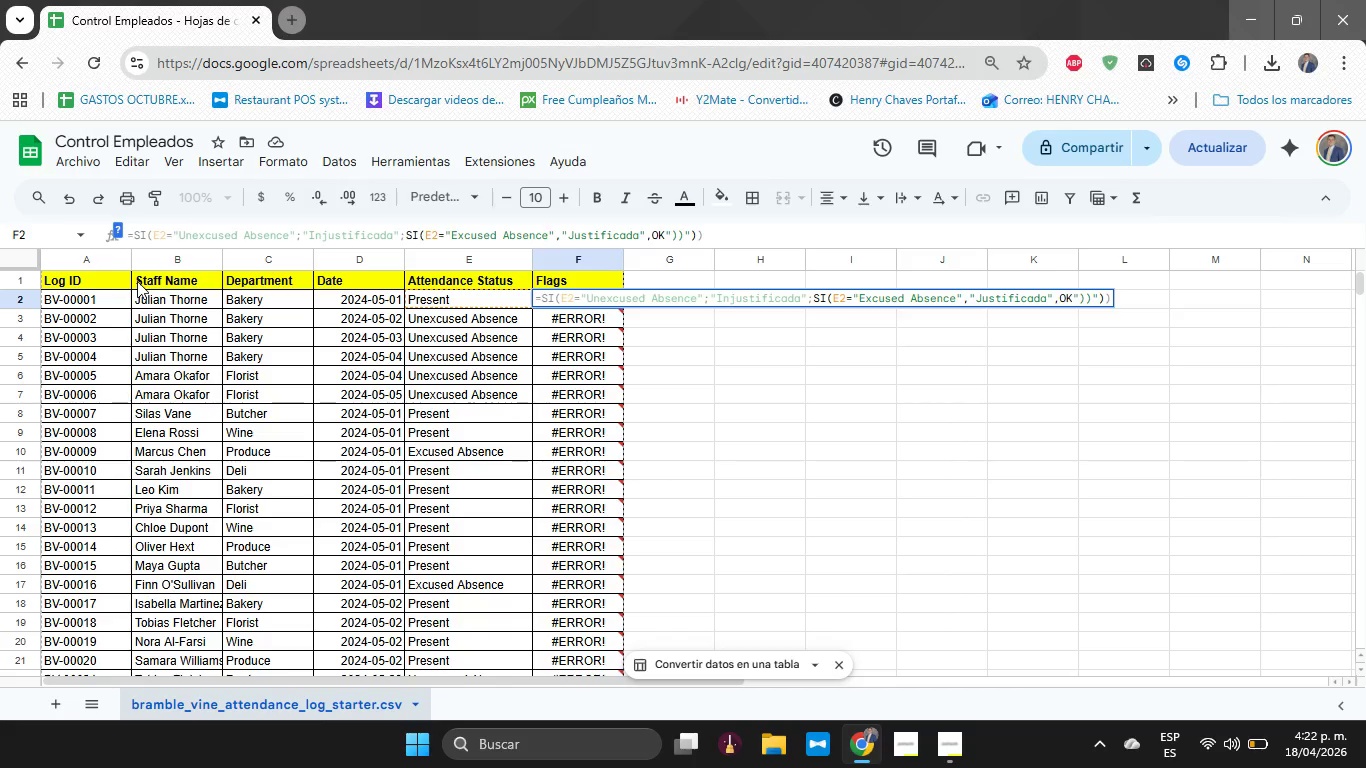 
key(ArrowRight)
 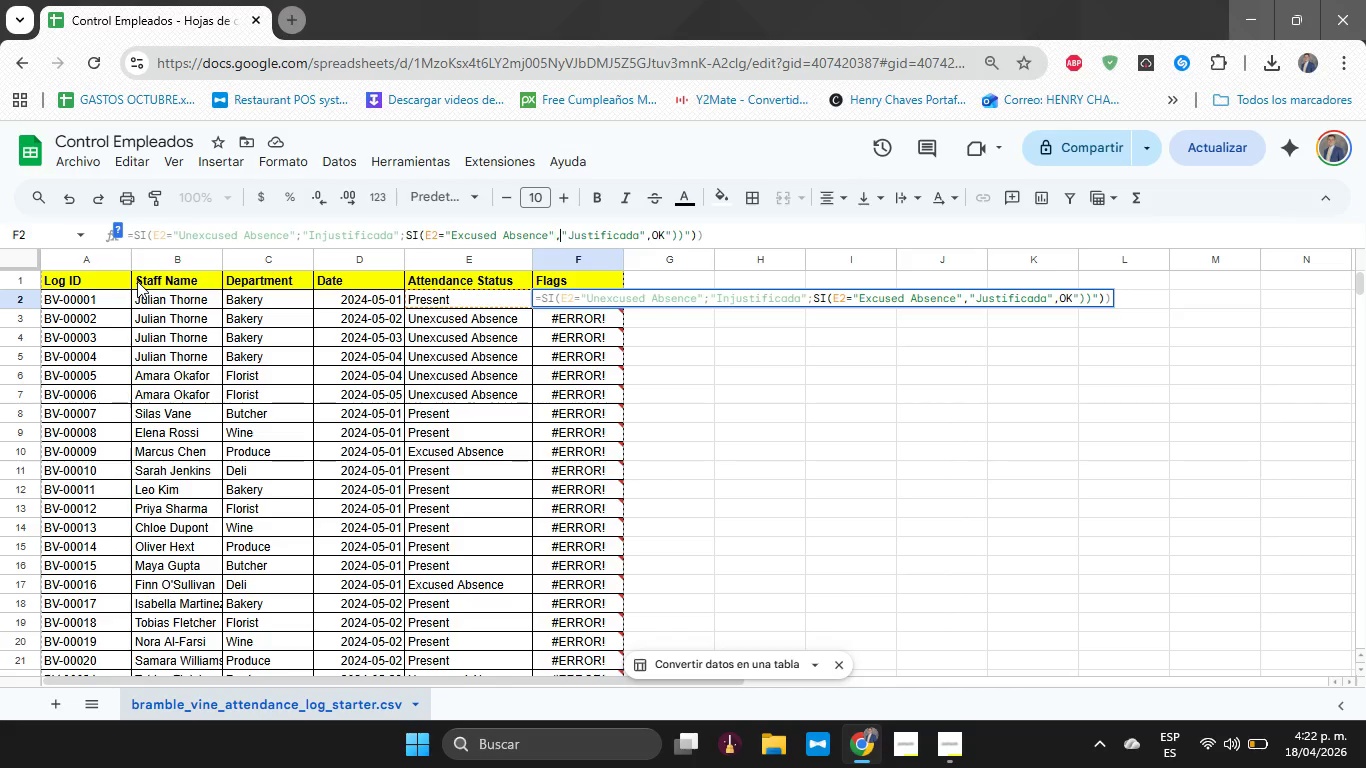 
key(ArrowRight)
 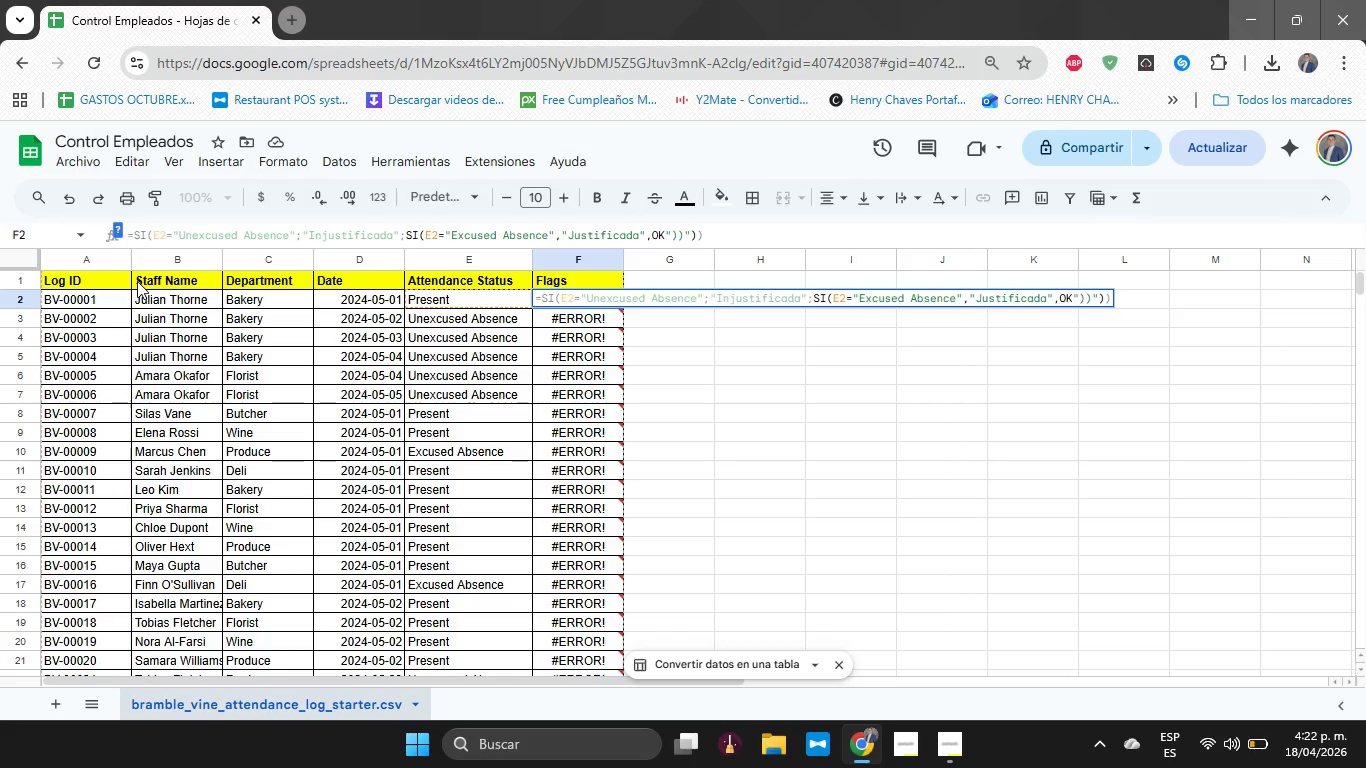 
key(Backspace)
 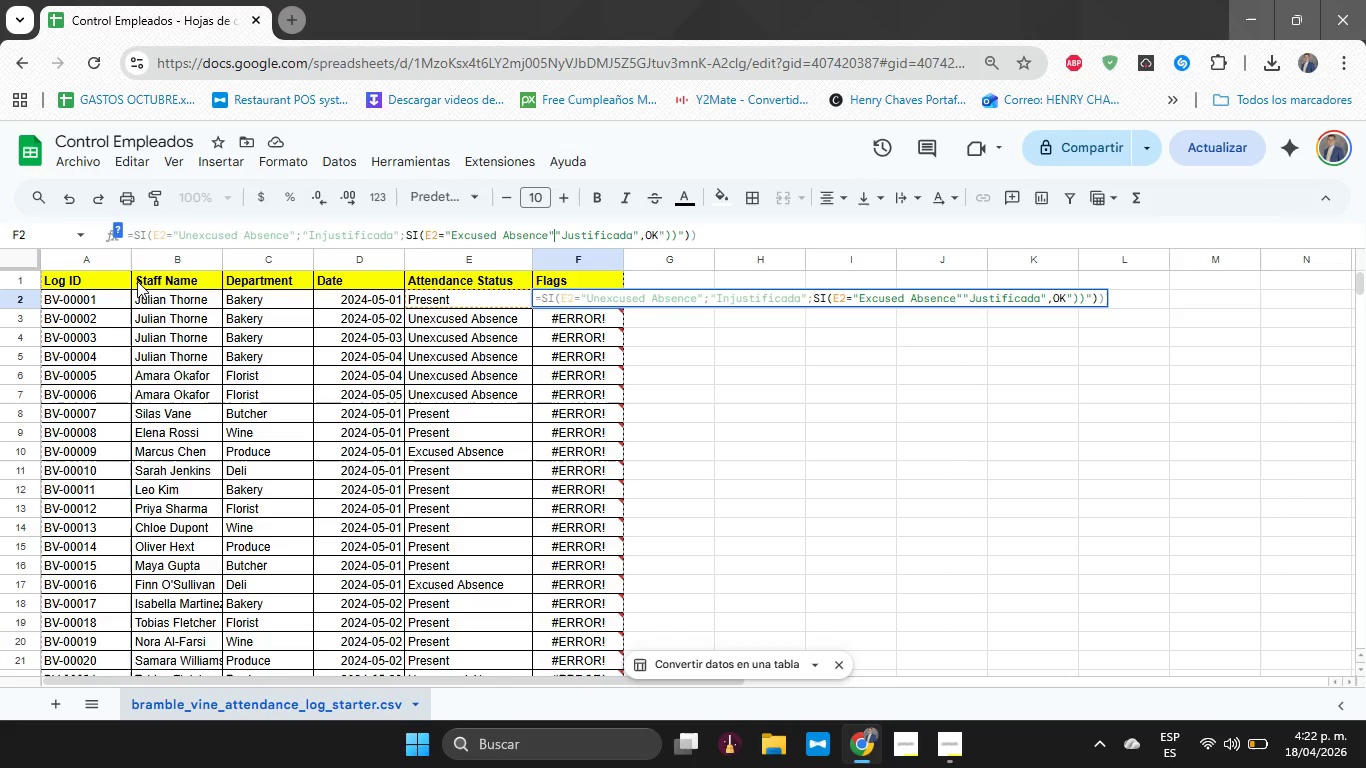 
key(Shift+Comma)
 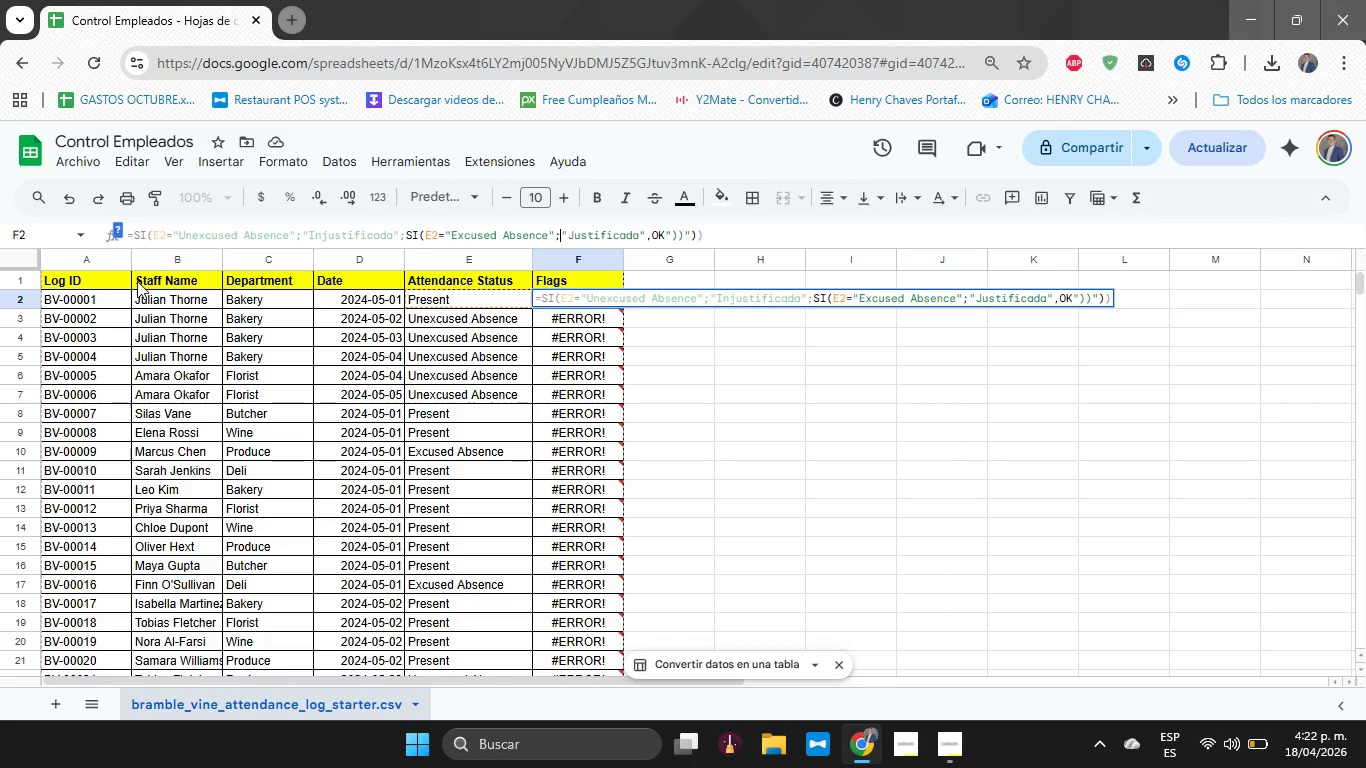 
hold_key(key=ArrowRight, duration=0.47)
 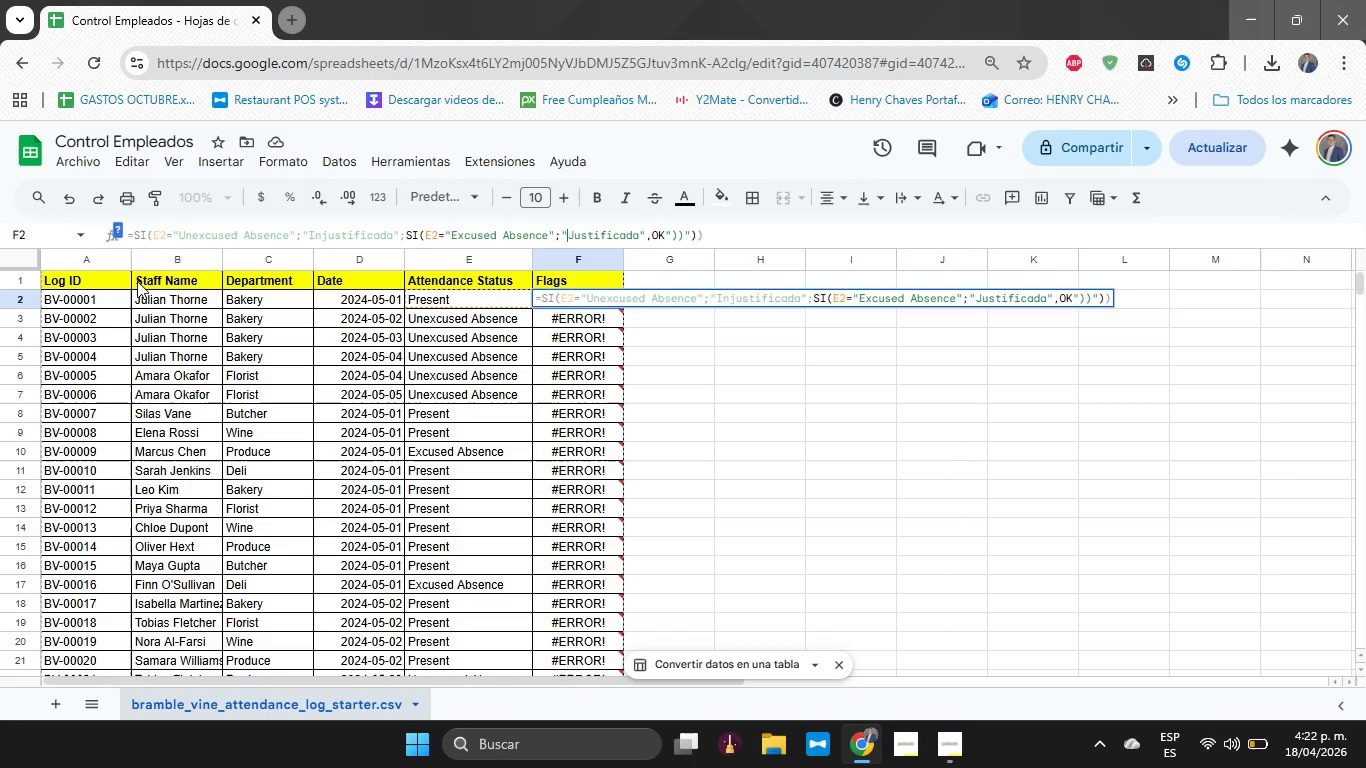 
hold_key(key=ArrowRight, duration=0.52)
 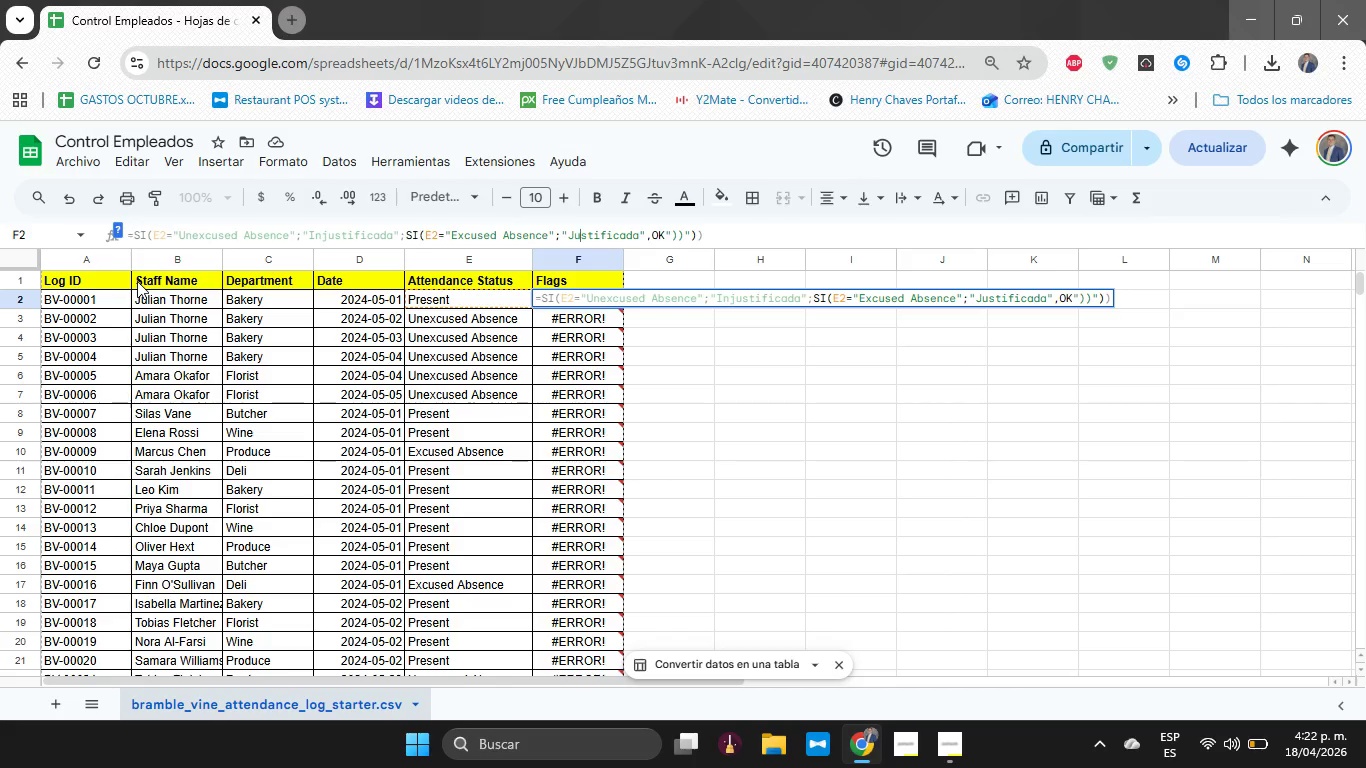 
hold_key(key=ArrowRight, duration=0.7)
 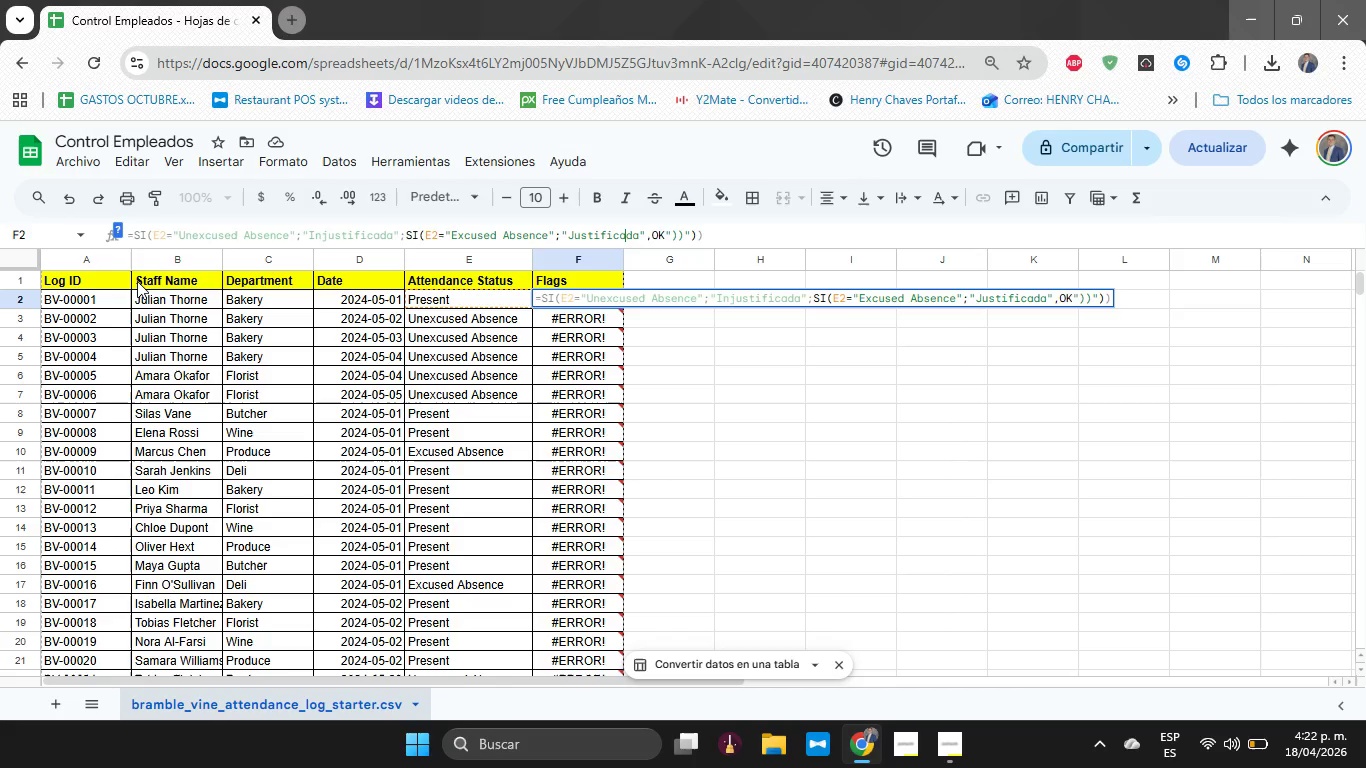 
key(ArrowRight)
 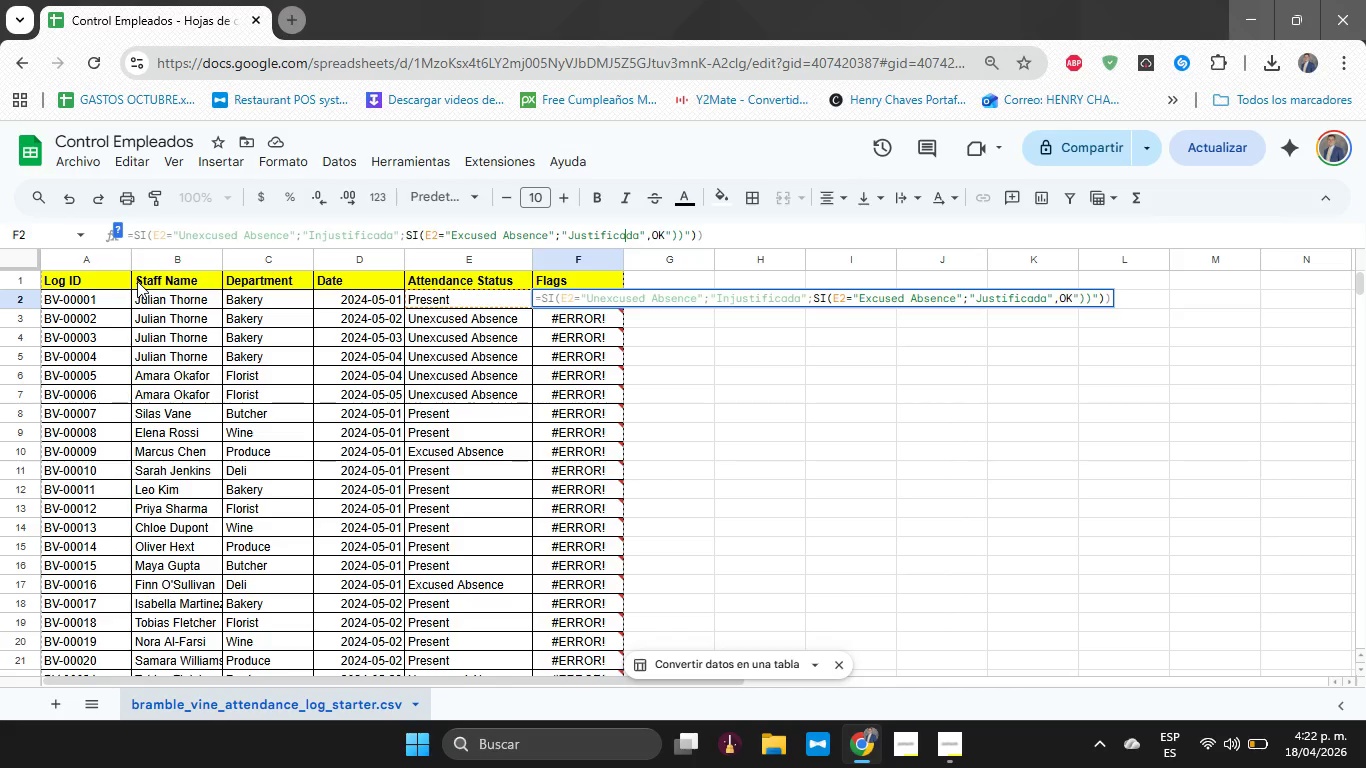 
key(ArrowRight)
 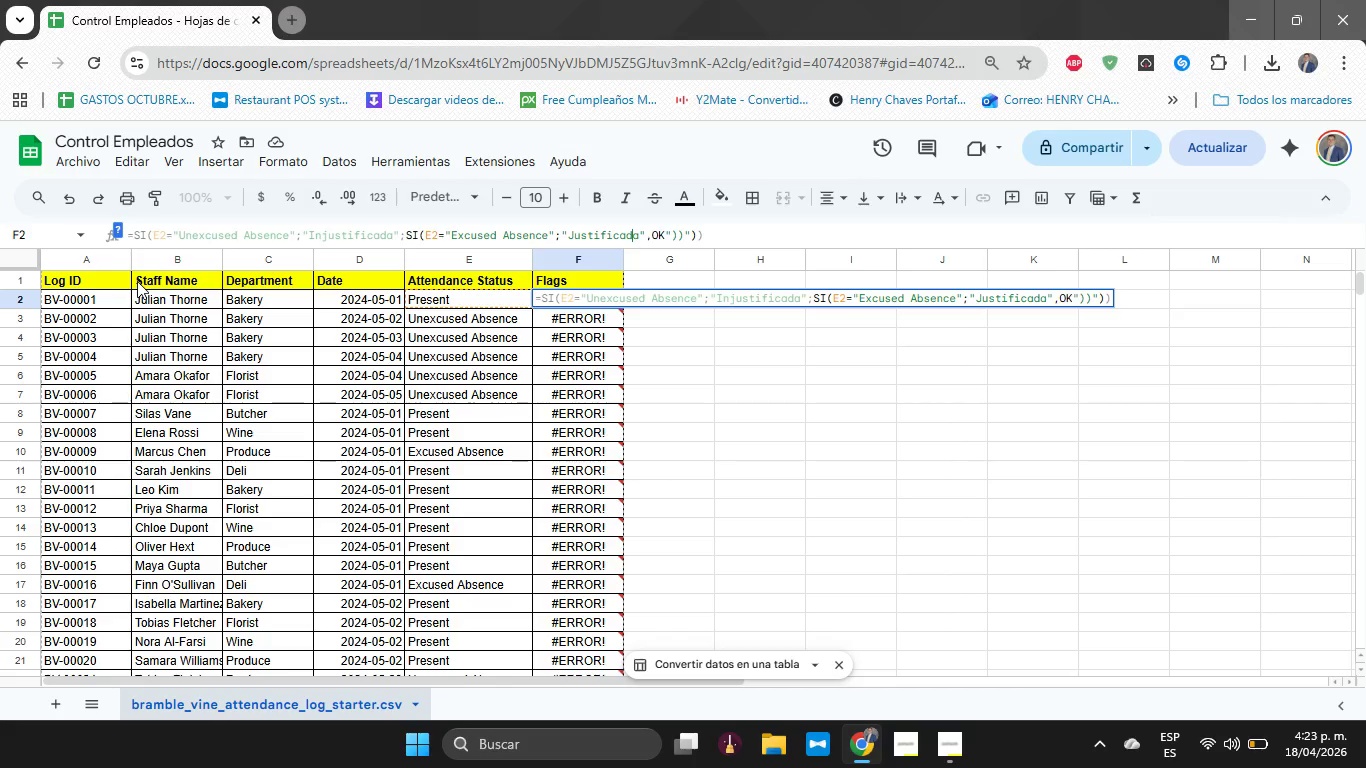 
key(ArrowRight)
 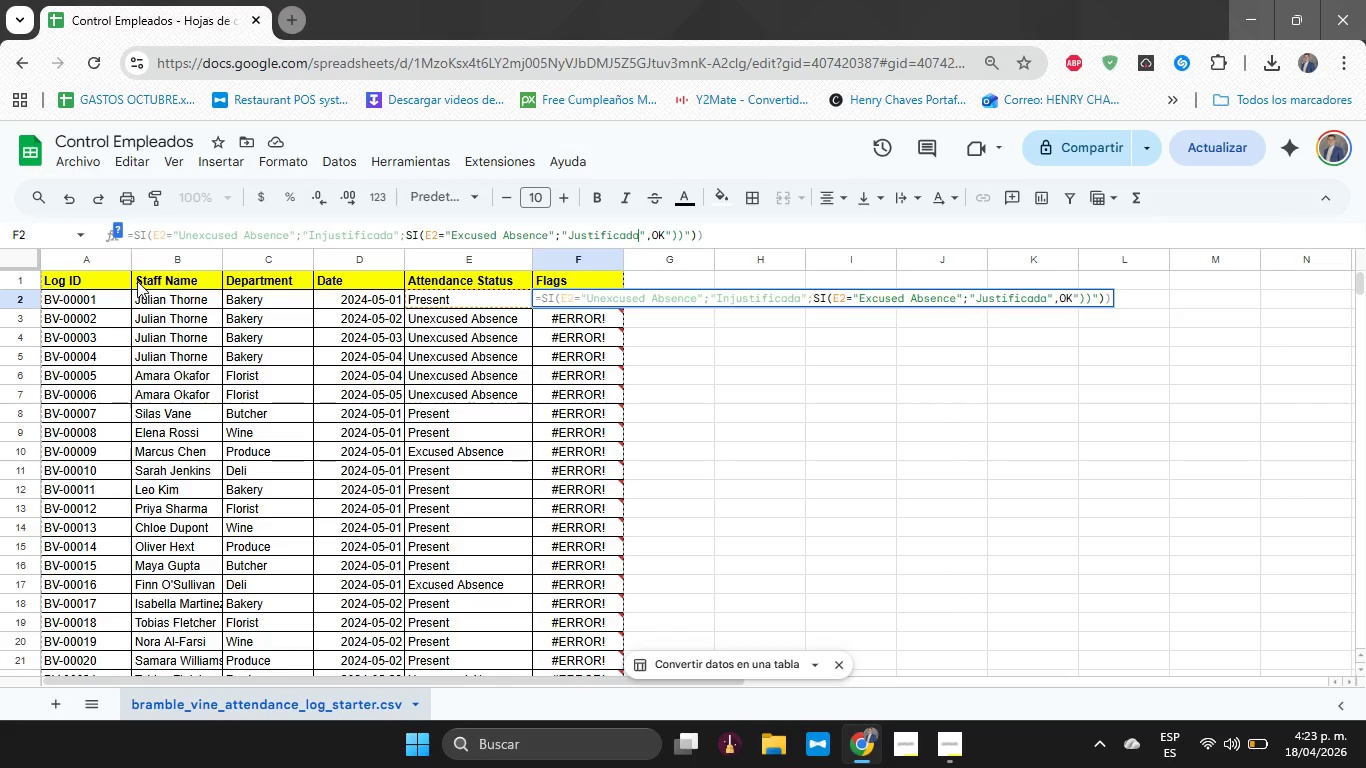 
key(ArrowRight)
 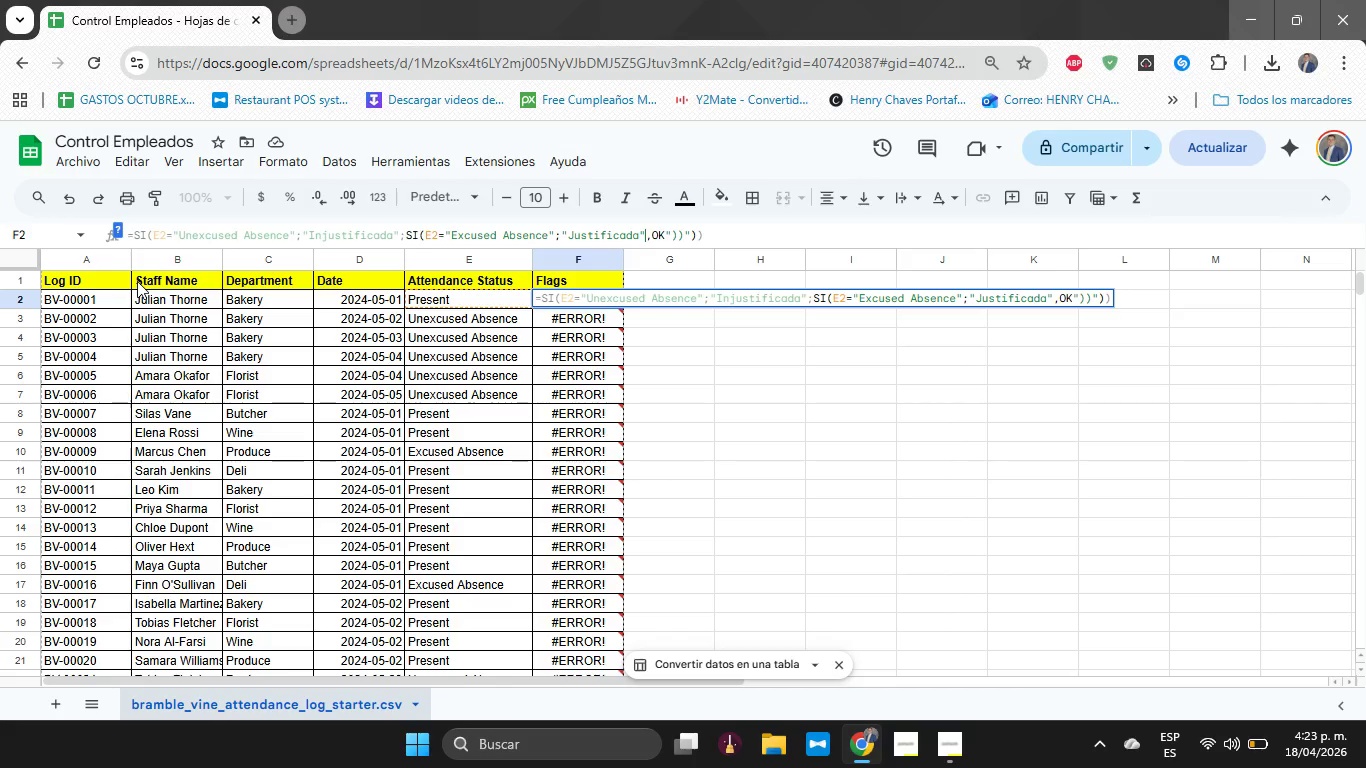 
key(ArrowRight)
 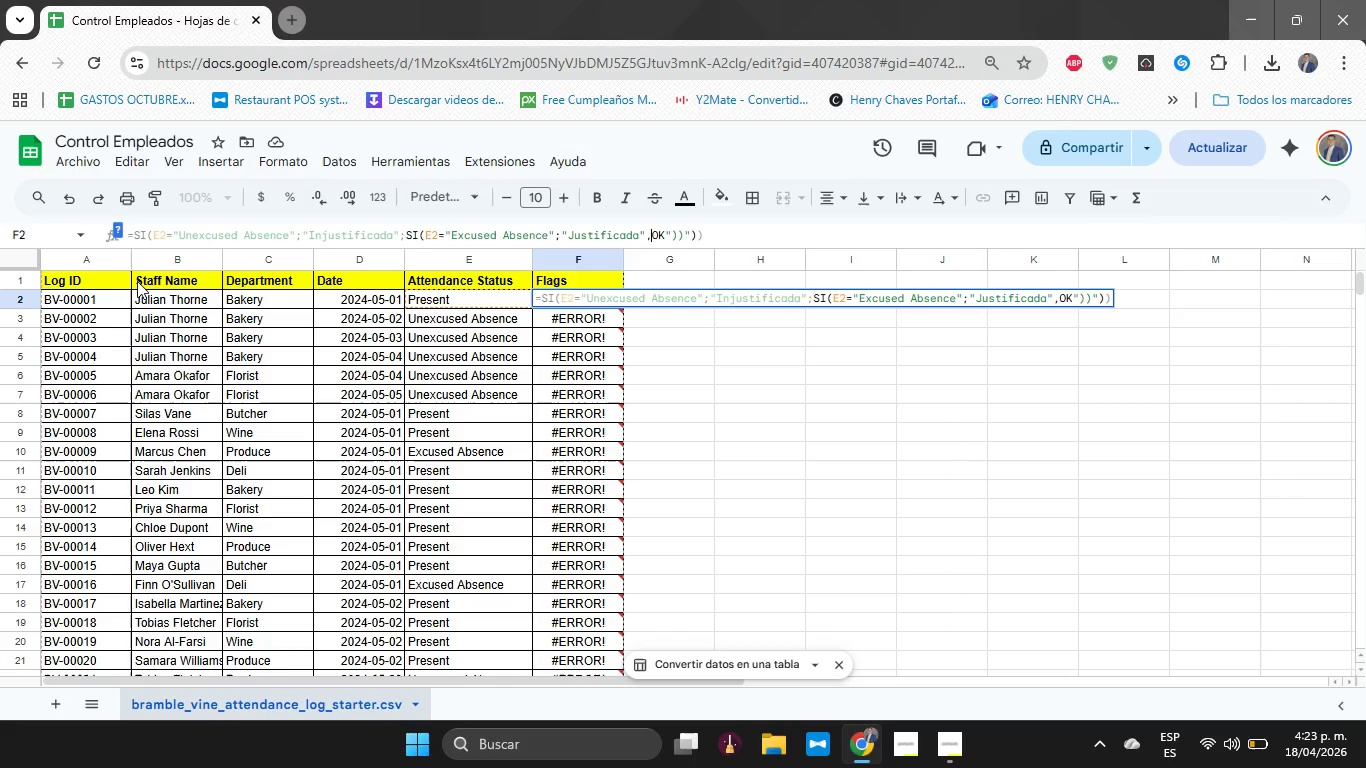 
key(Backspace)
 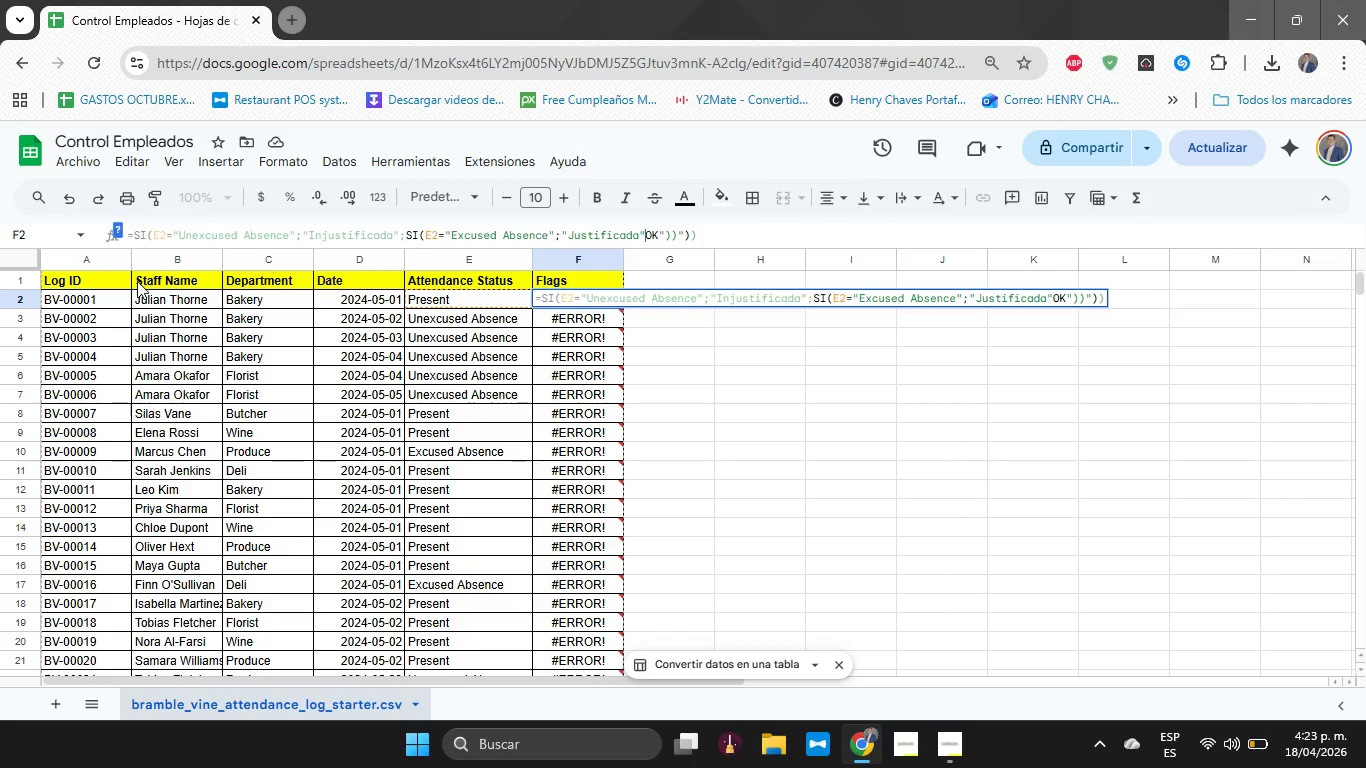 
key(Shift+Comma)
 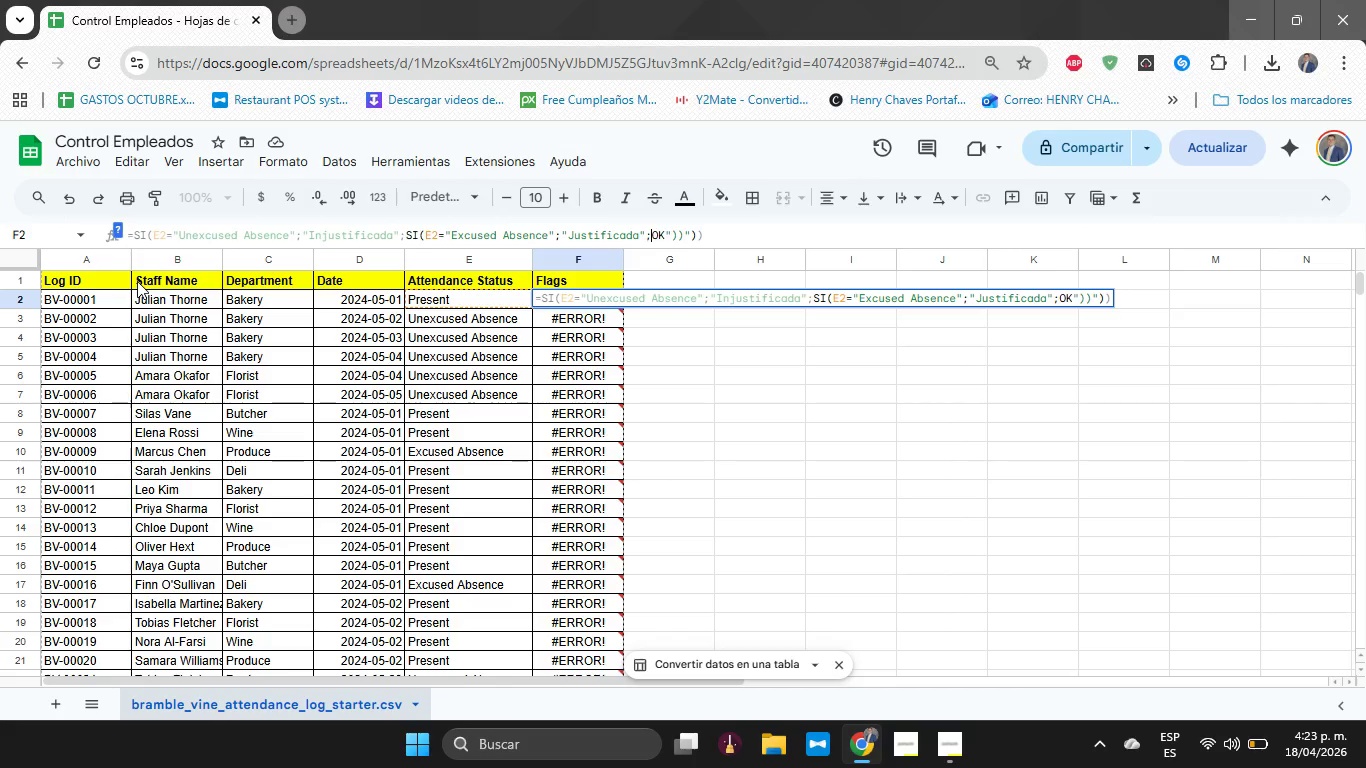 
hold_key(key=ArrowRight, duration=0.55)
 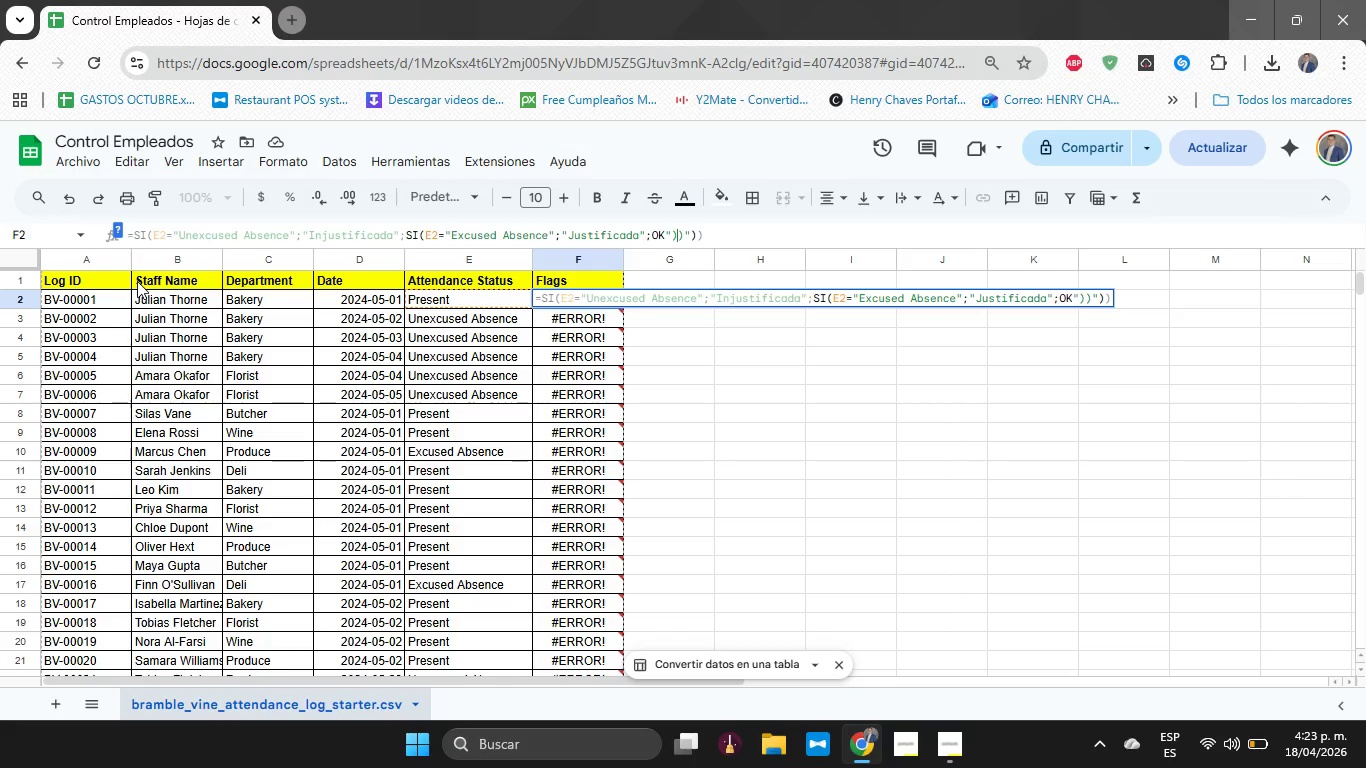 
hold_key(key=ArrowRight, duration=0.33)
 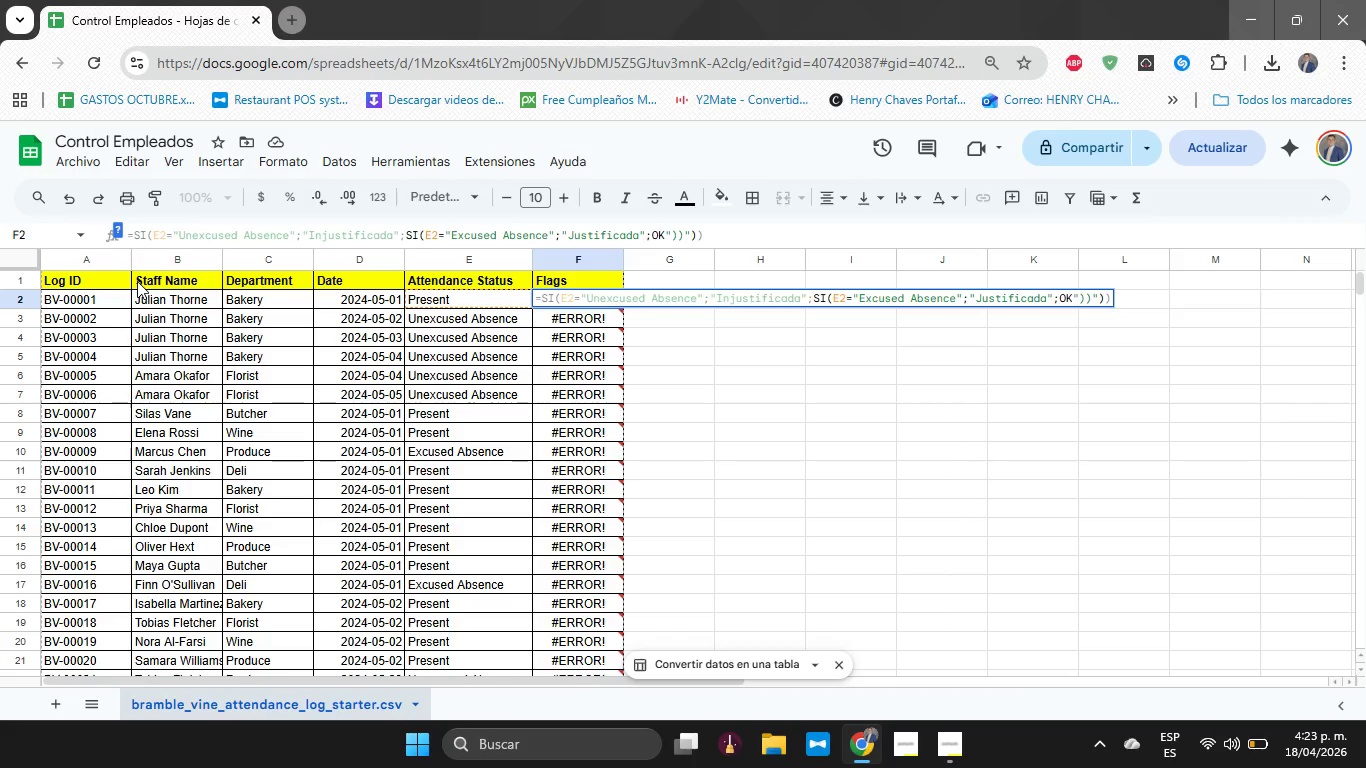 
key(ArrowRight)
 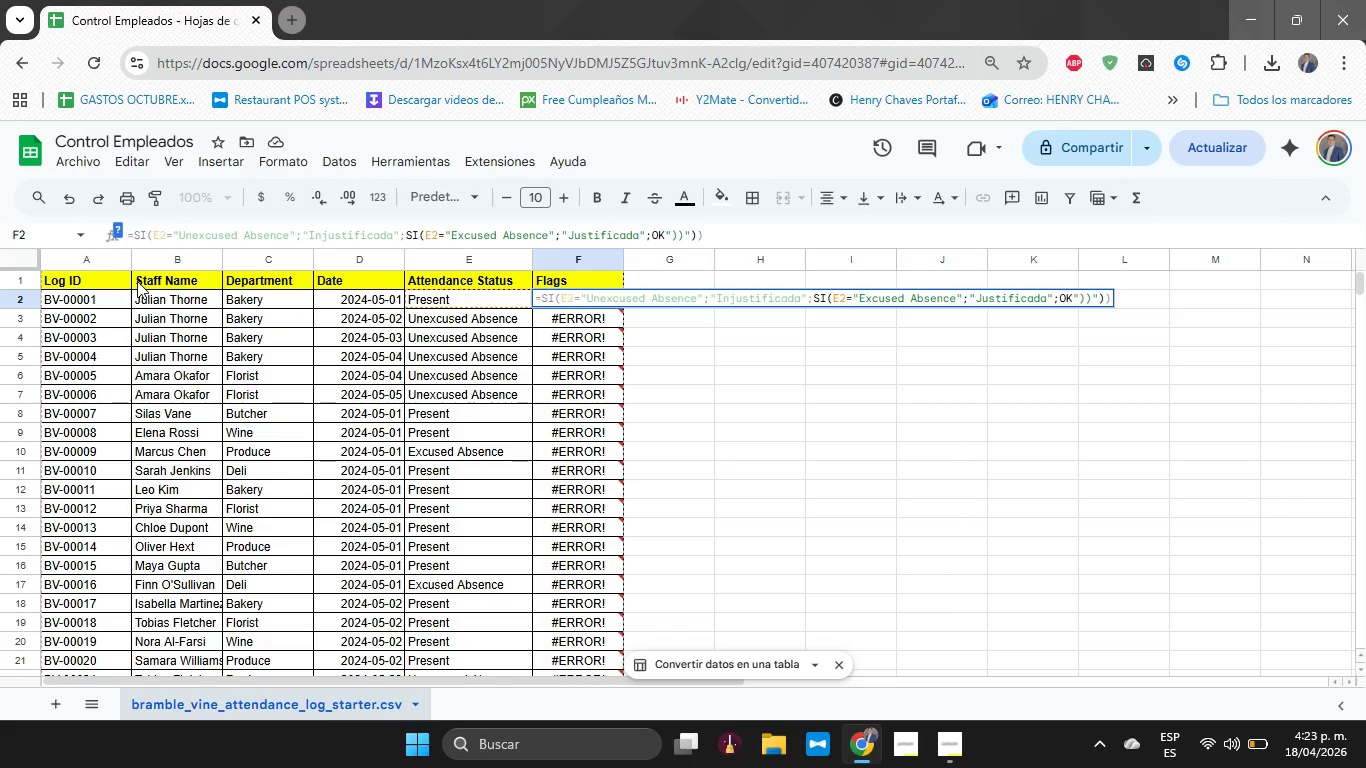 
hold_key(key=Delete, duration=0.86)
 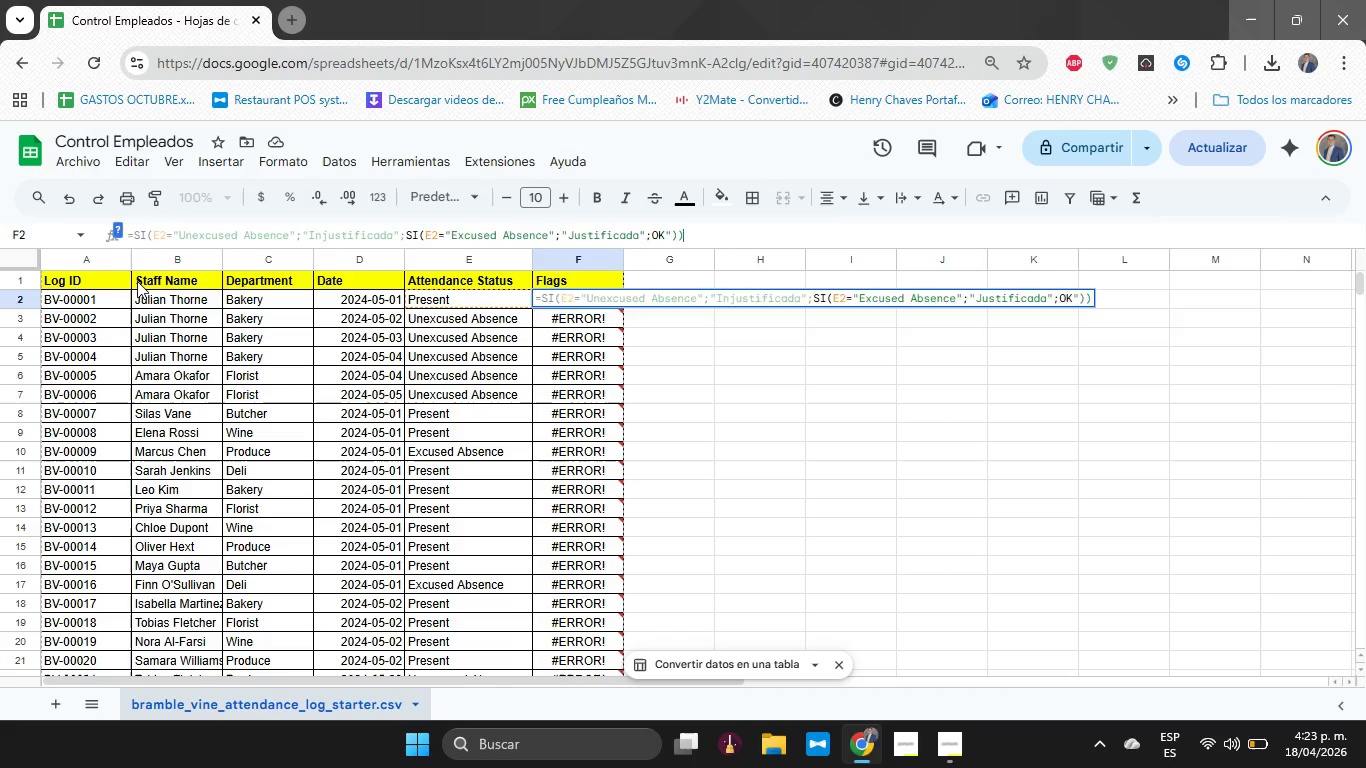 
key(Enter)
 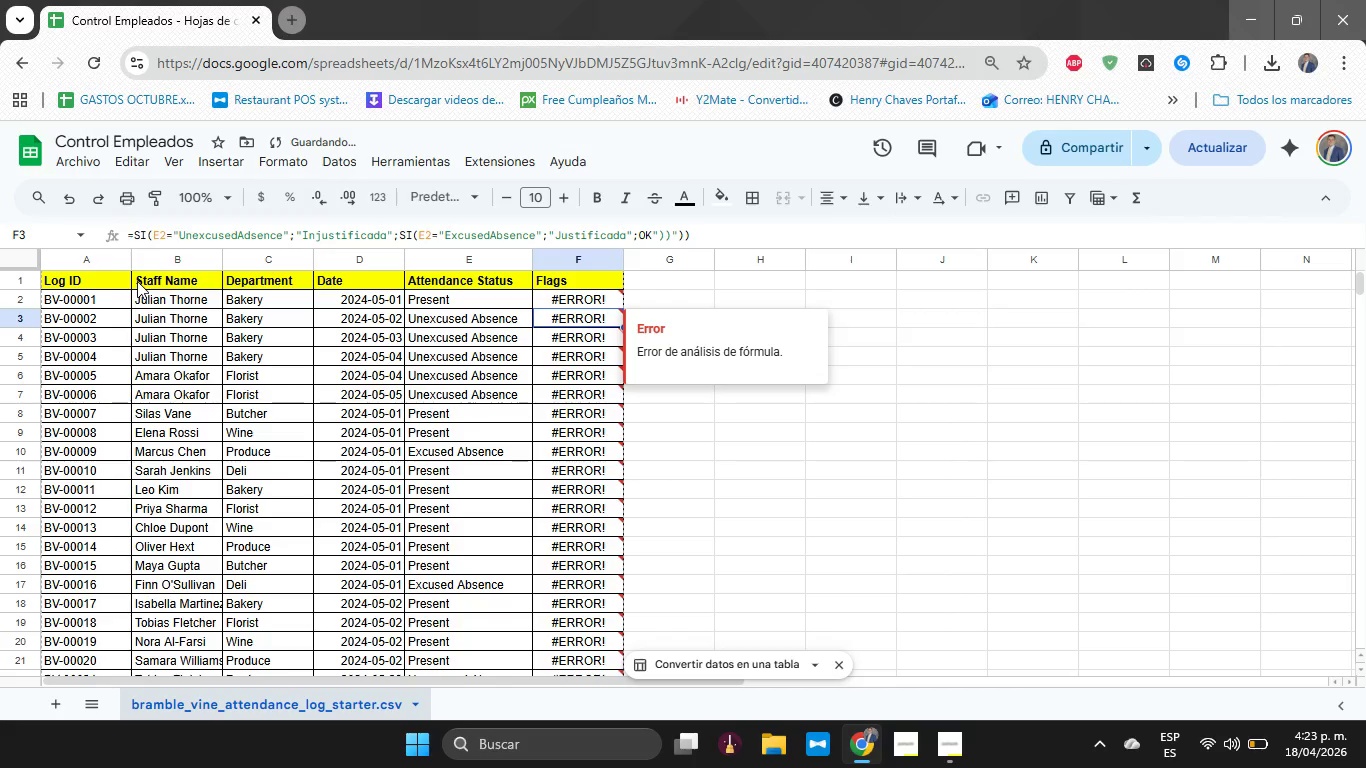 
key(ArrowUp)
 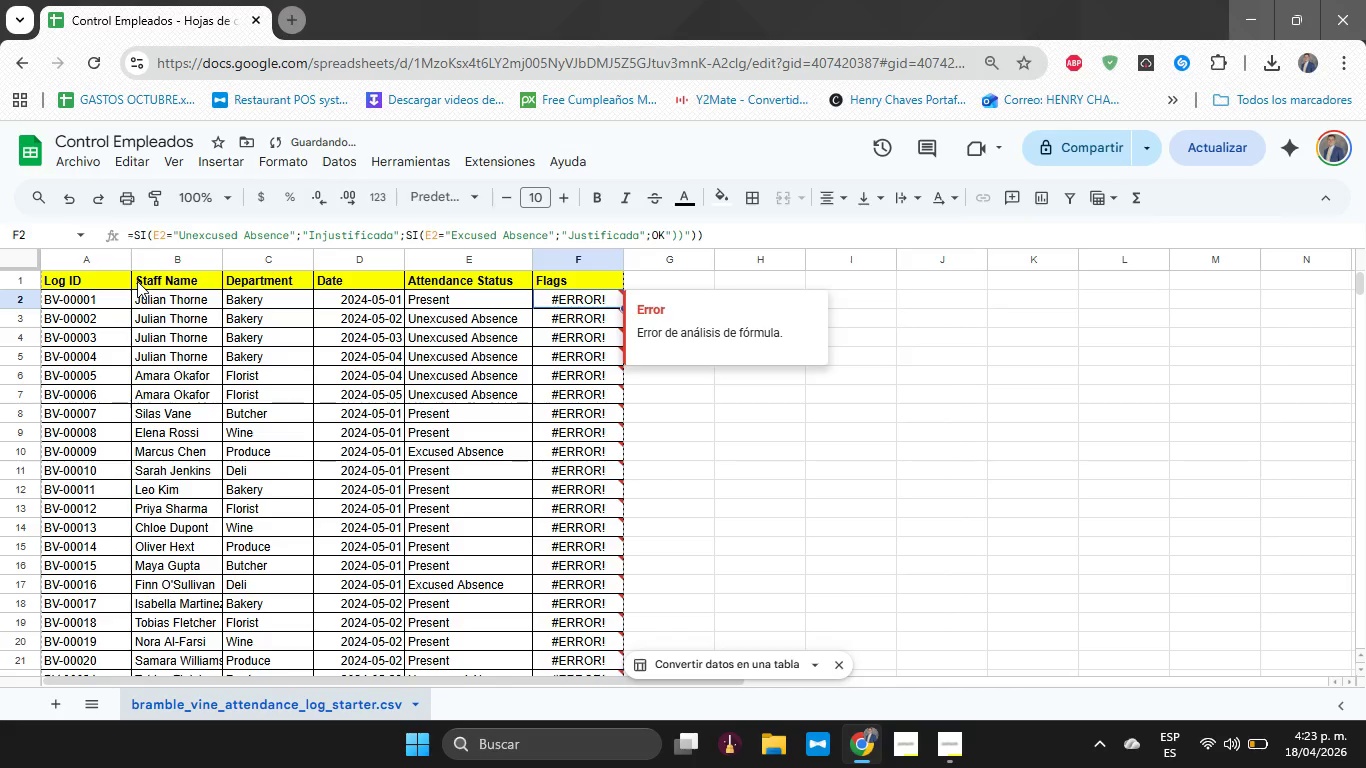 
key(ArrowDown)
 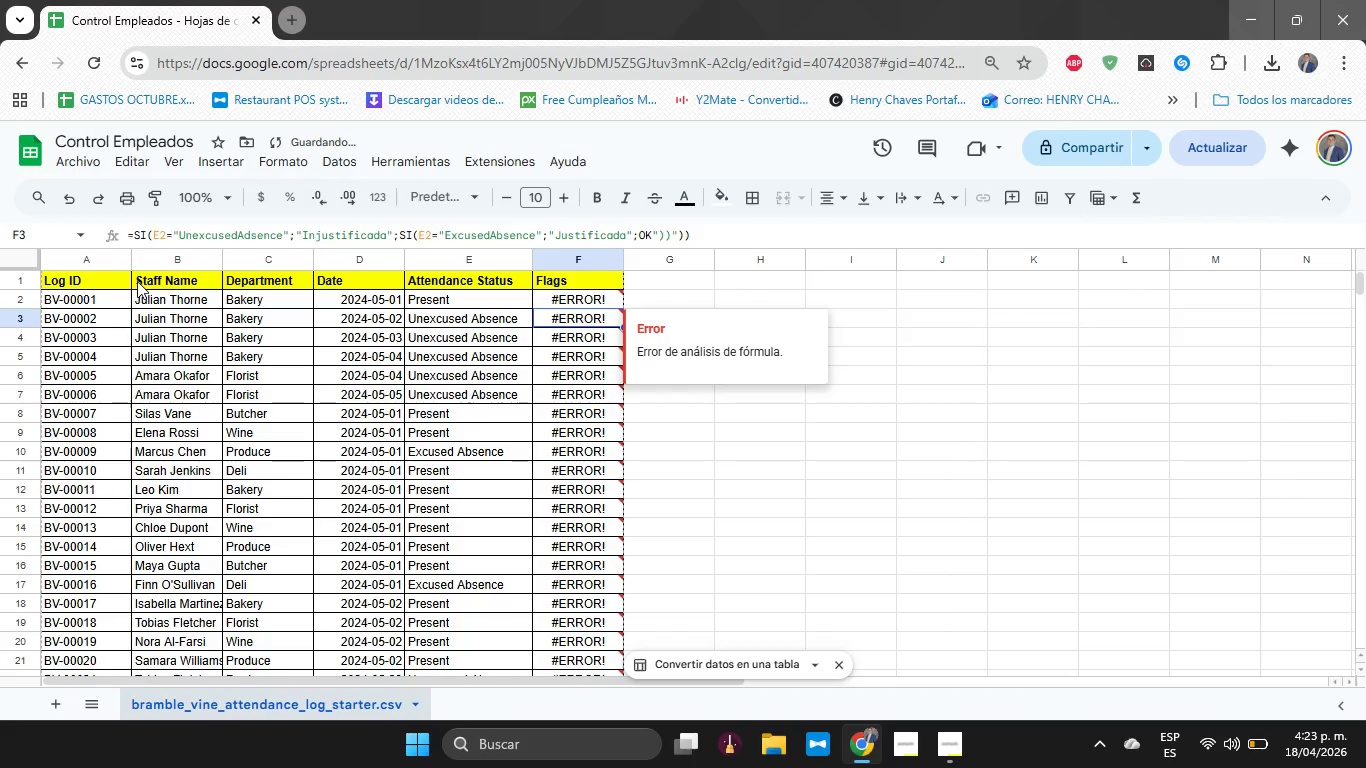 
key(ArrowUp)
 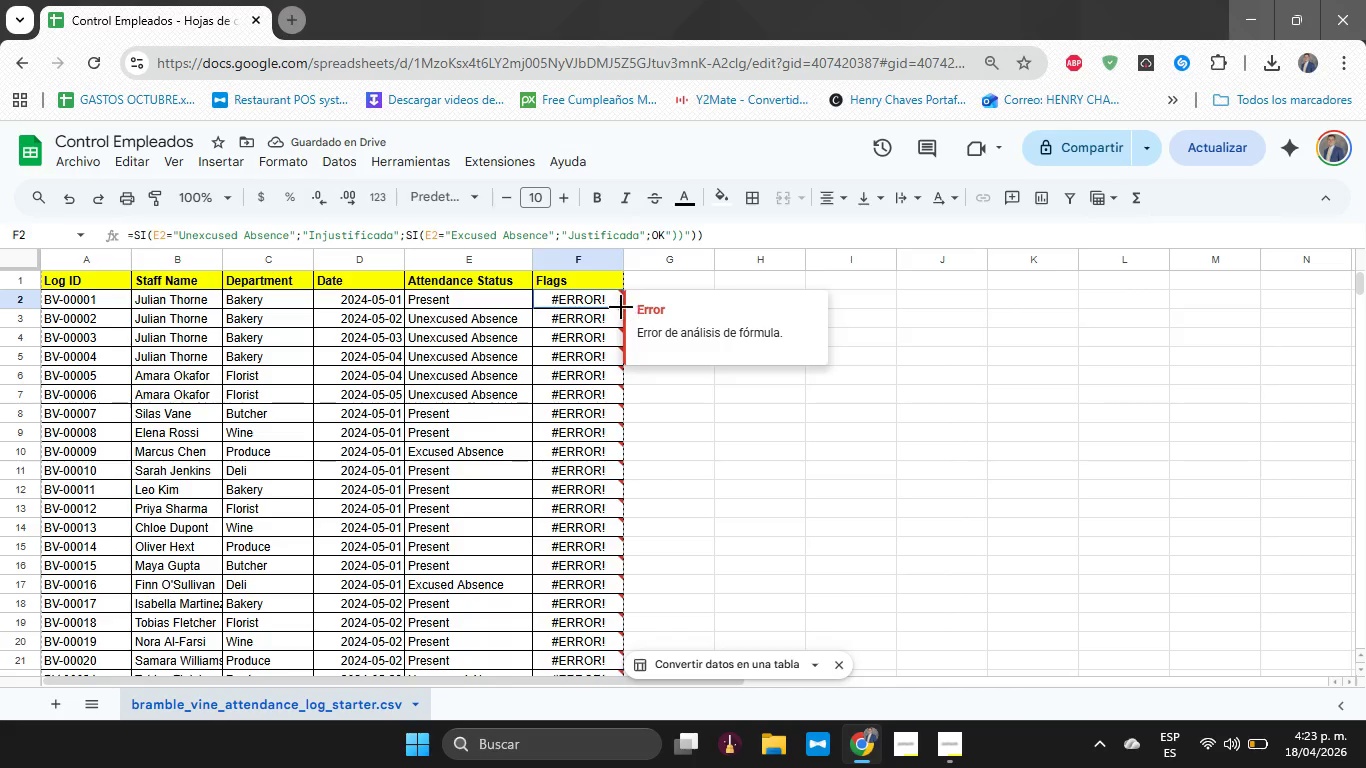 
left_click_drag(start_coordinate=[621, 308], to_coordinate=[616, 472])
 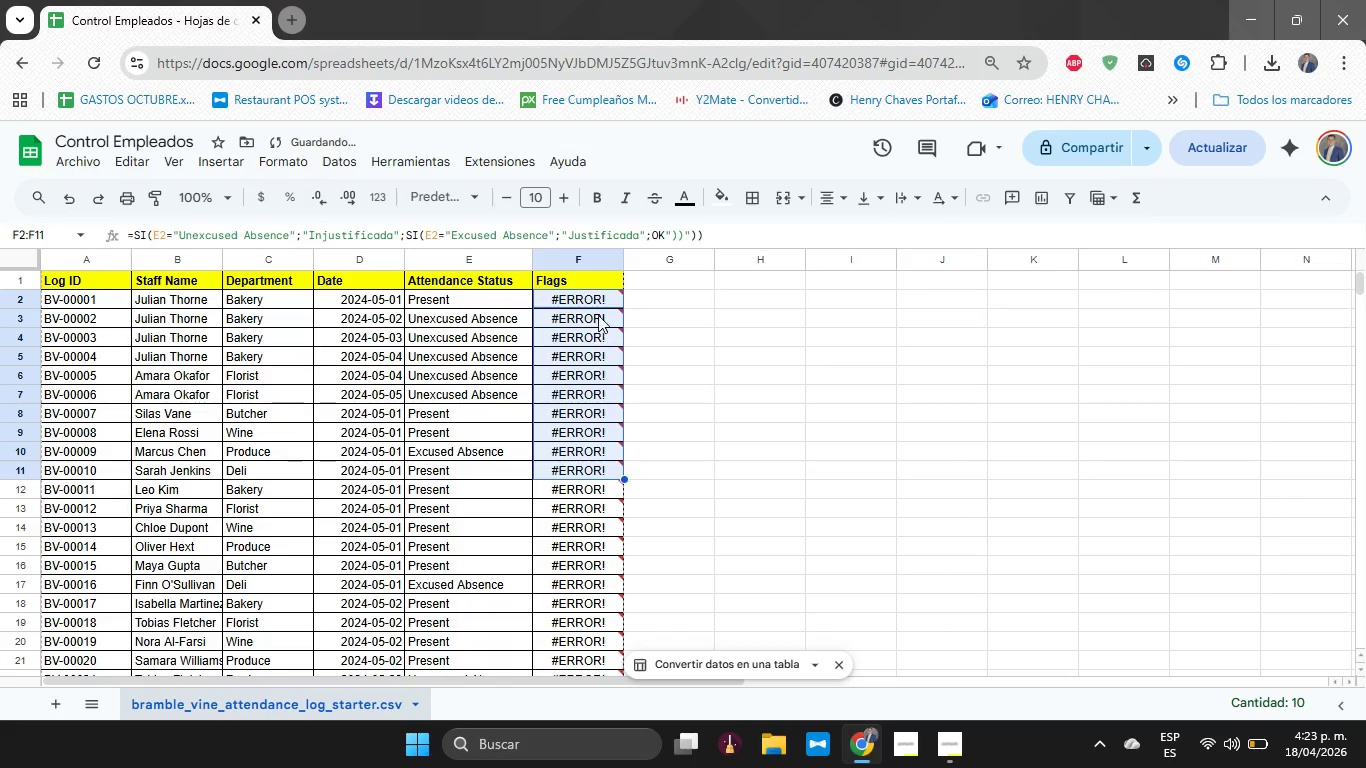 
left_click([598, 301])
 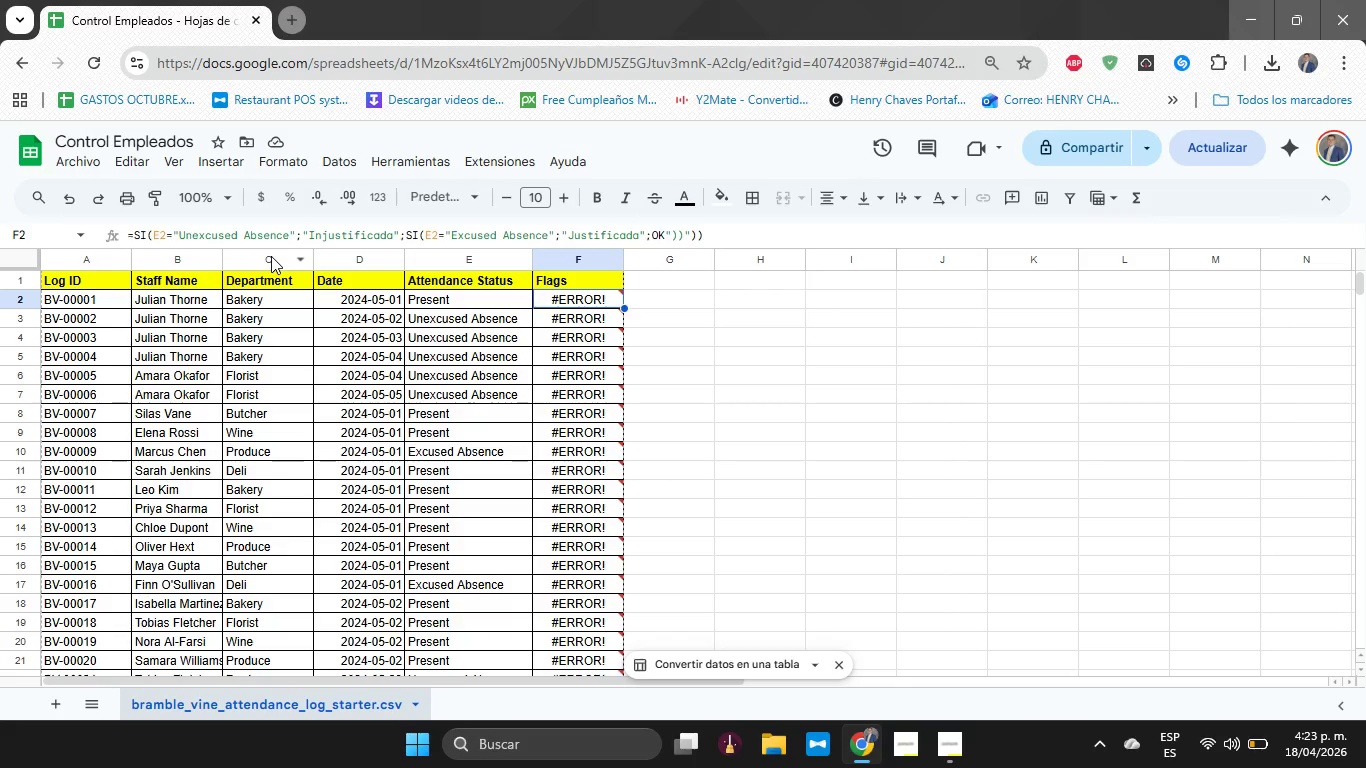 
wait(12.48)
 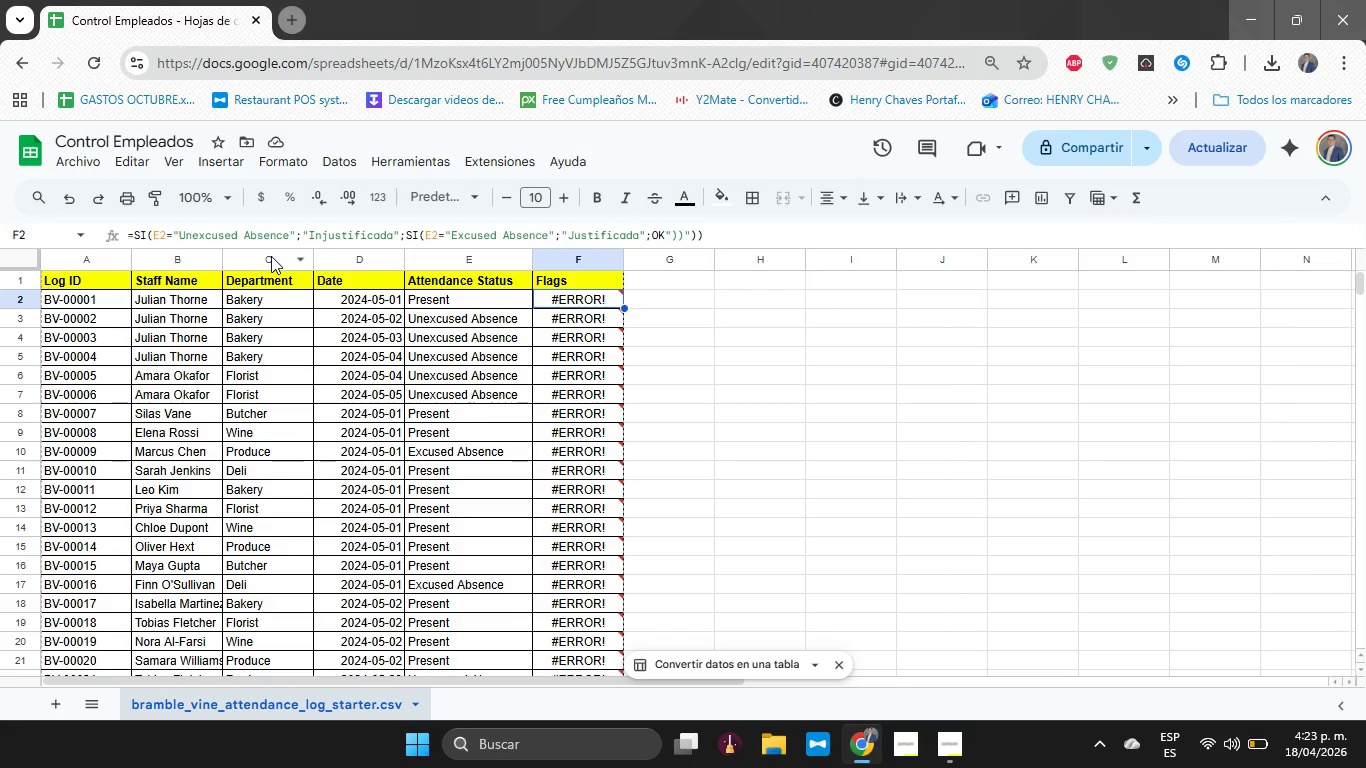 
left_click([150, 239])
 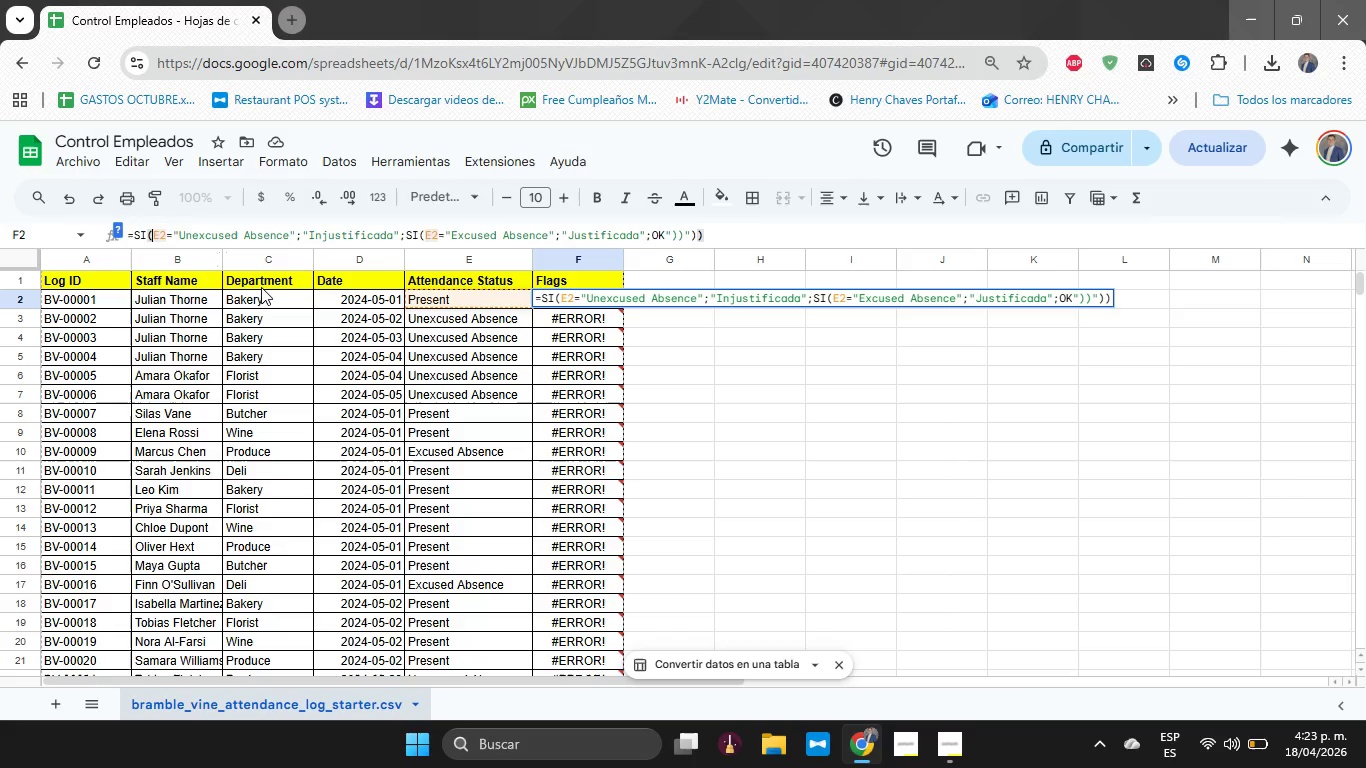 
type(ESPAI)
key(Backspace)
type(CIOS*)
 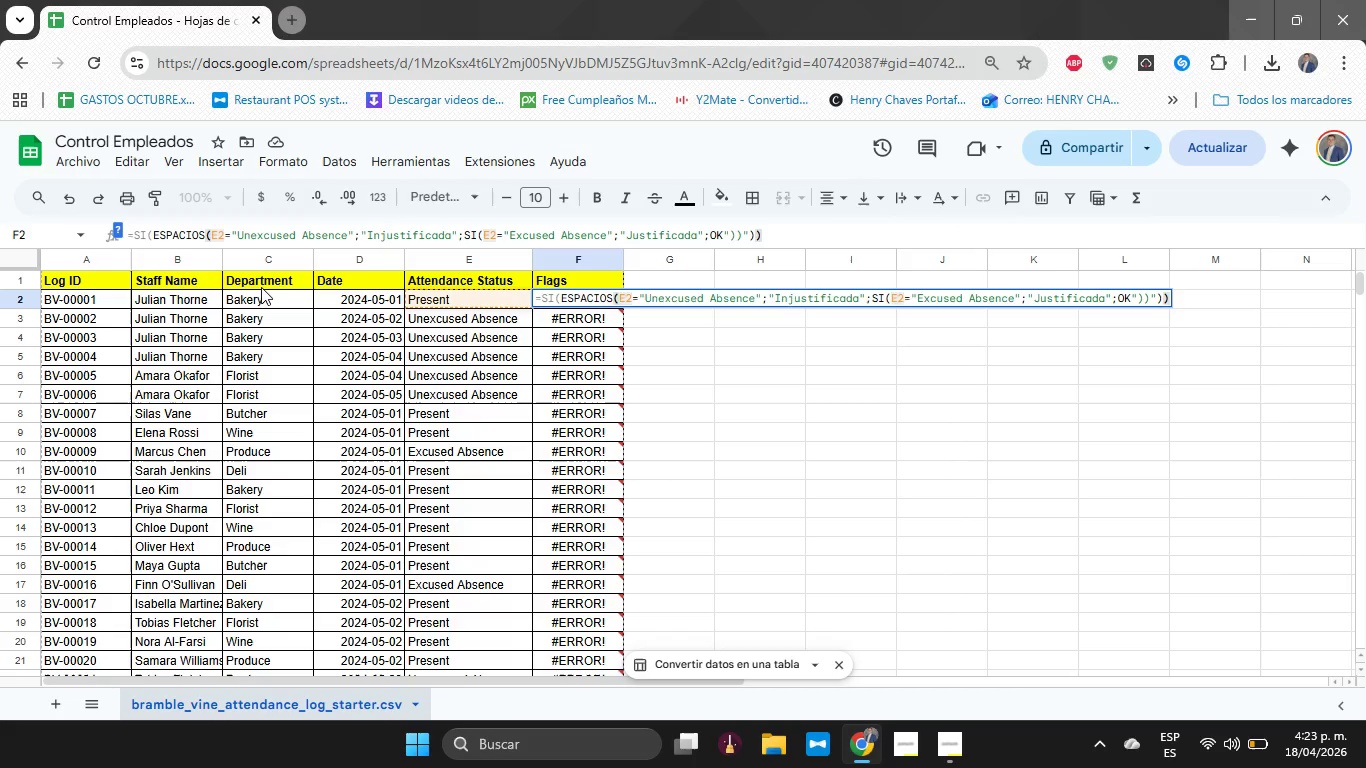 
key(ArrowRight)
 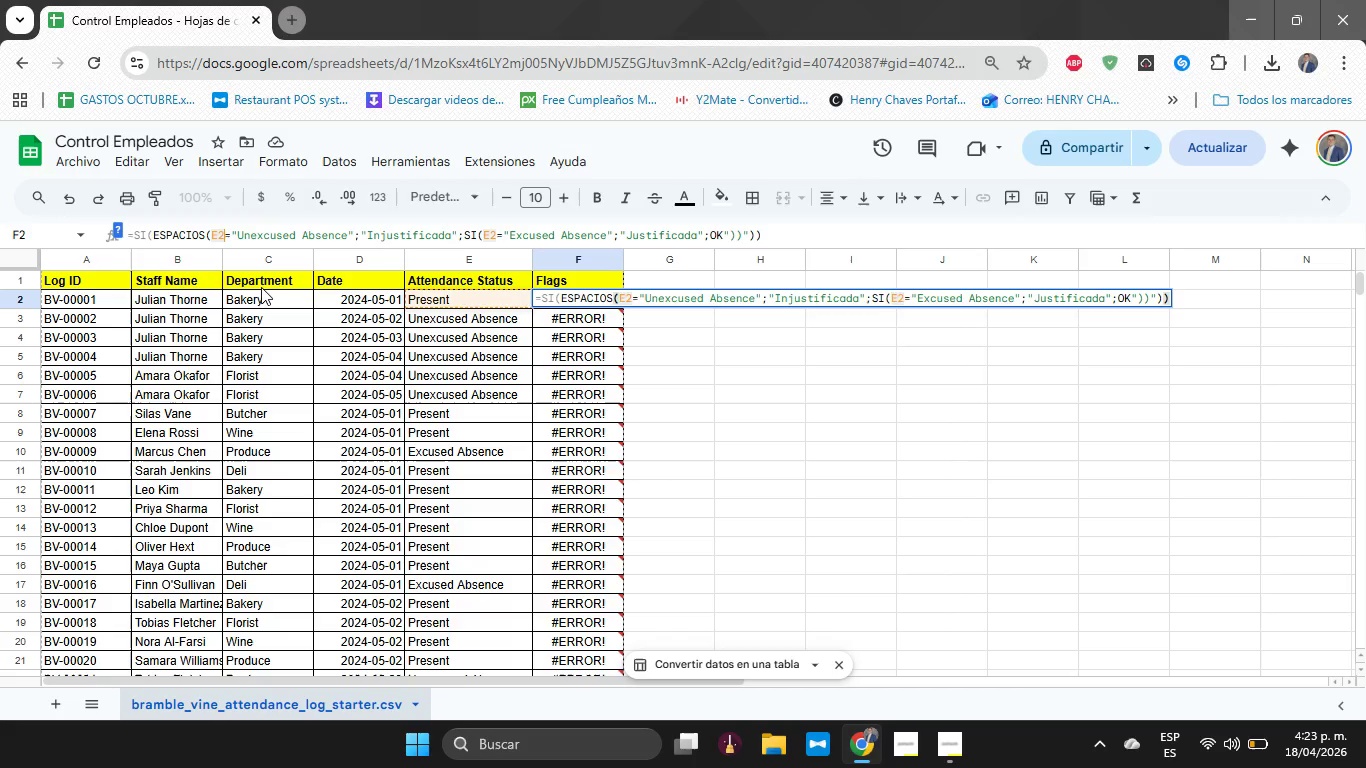 
key(ArrowRight)
 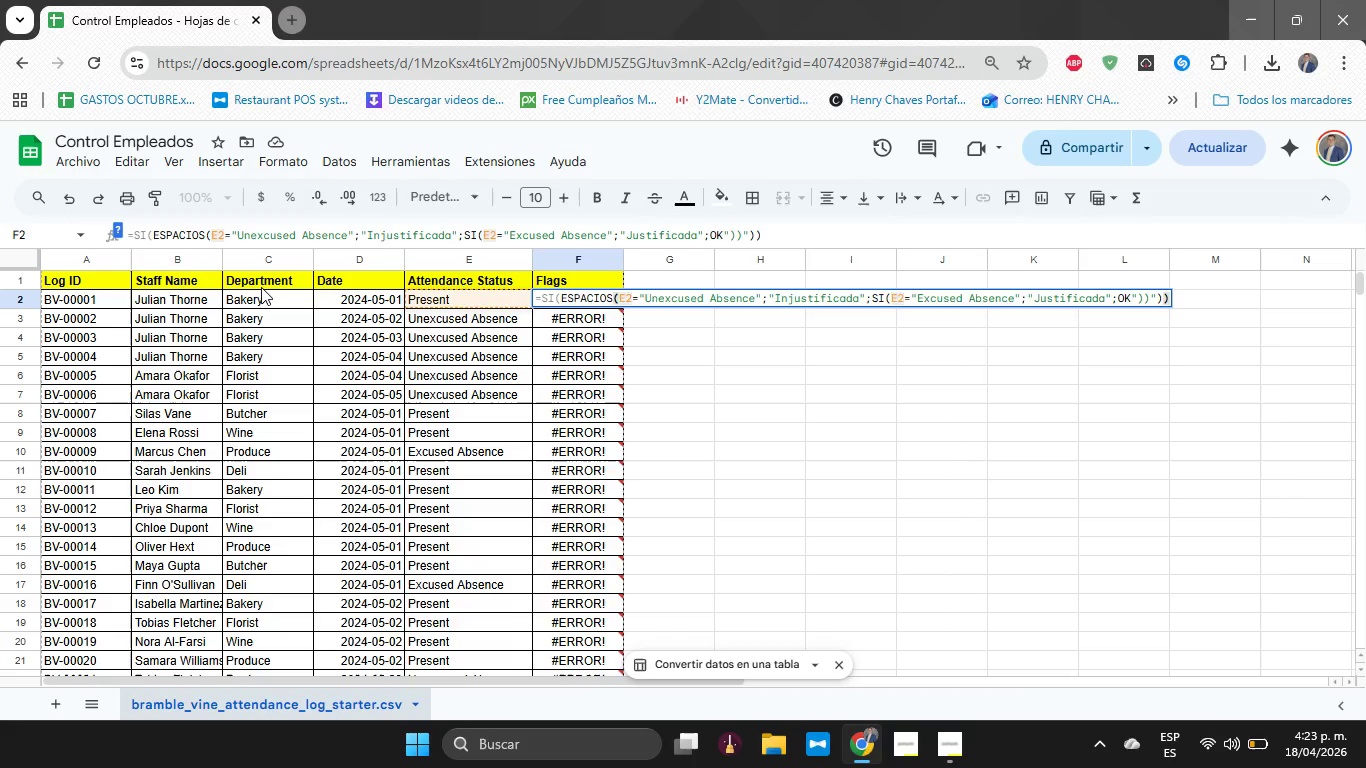 
key(Shift+9)
 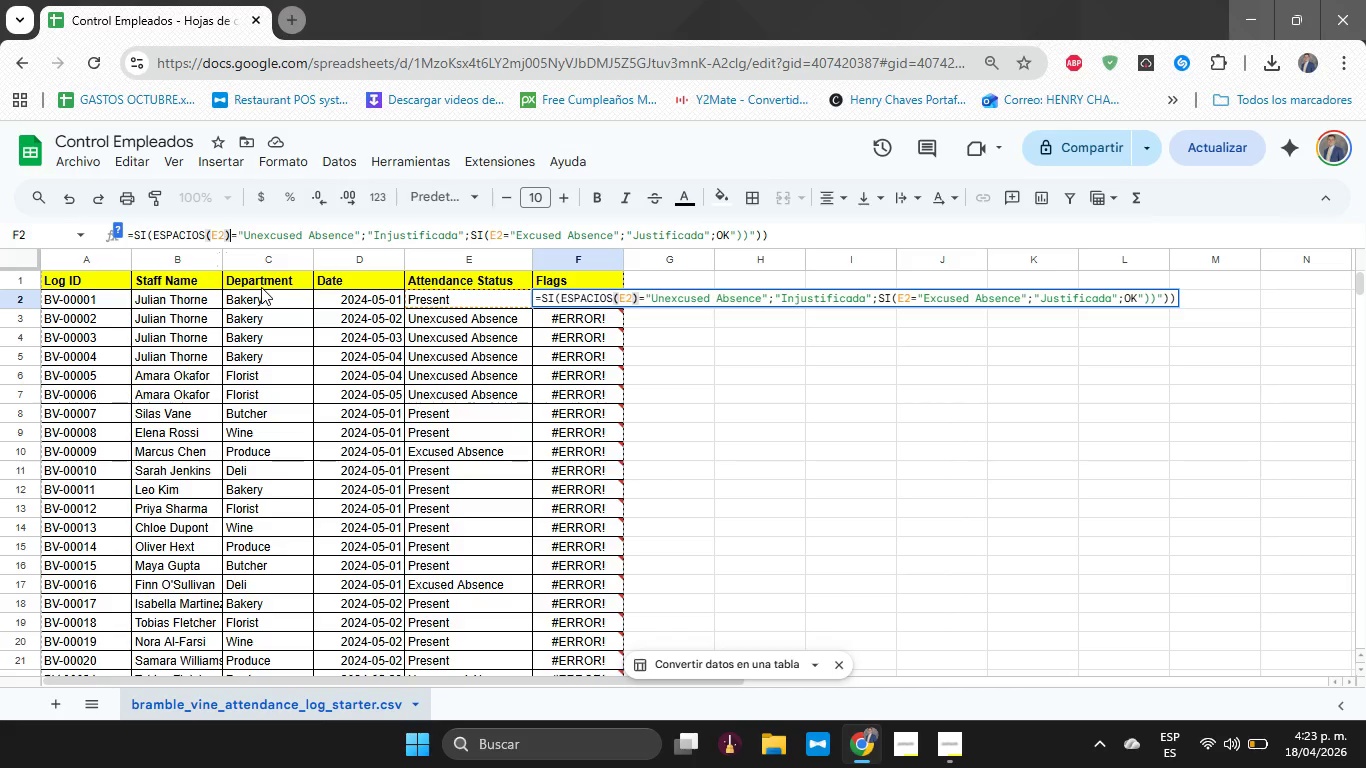 
key(ArrowRight)
 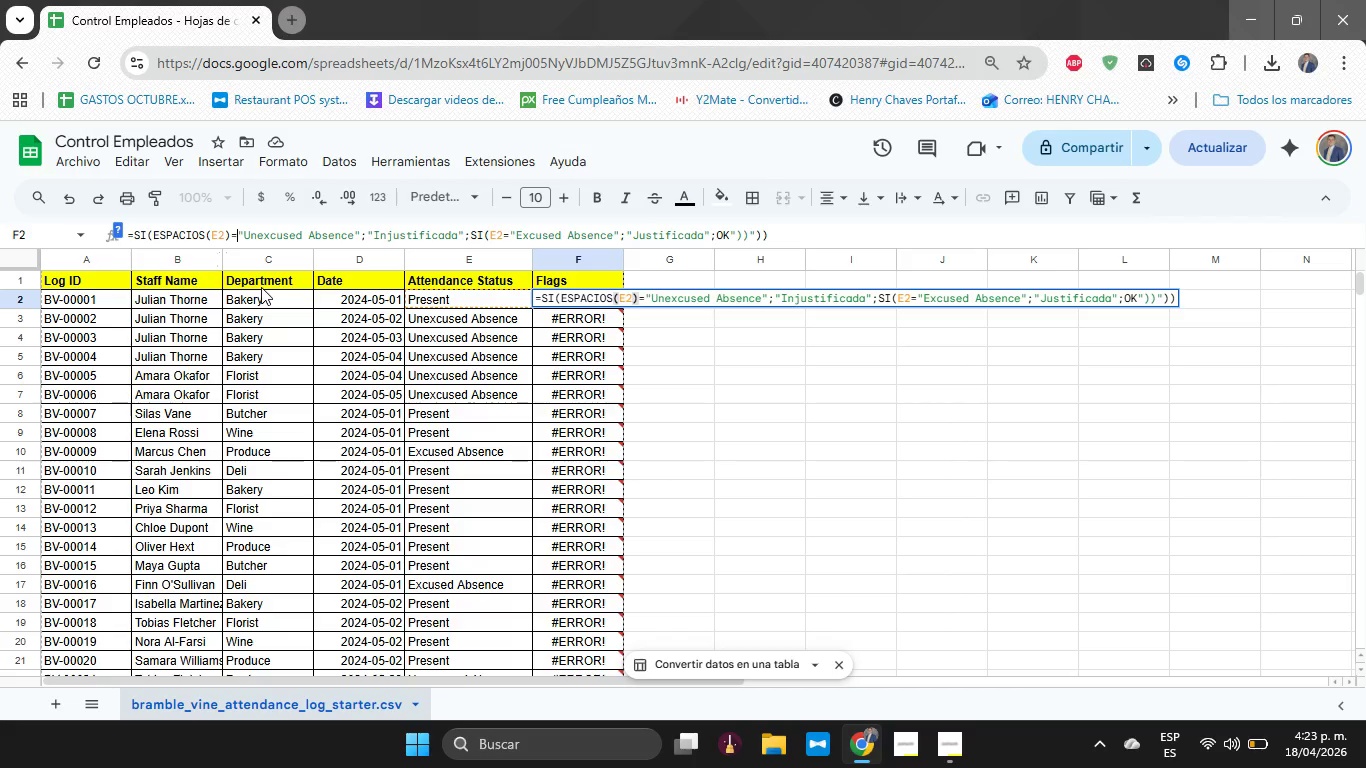 
key(ArrowRight)
 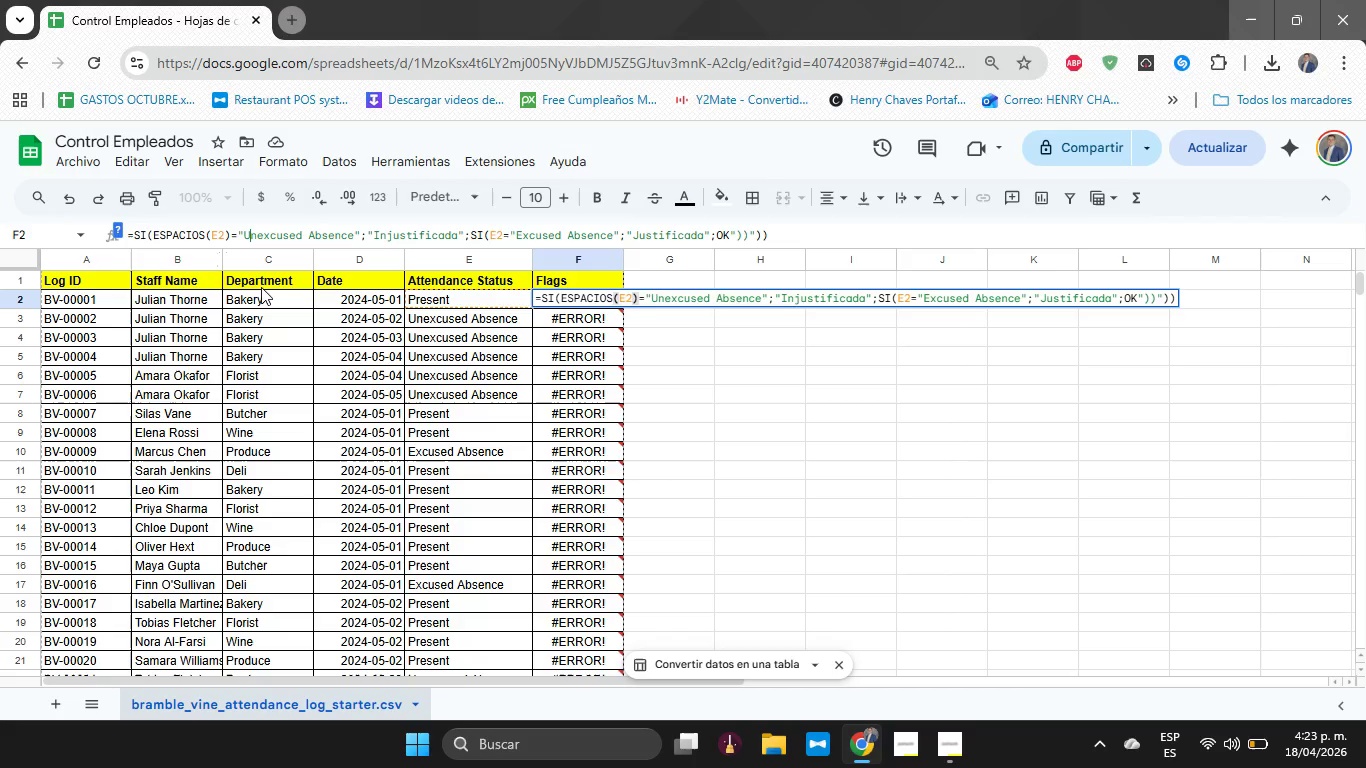 
key(ArrowRight)
 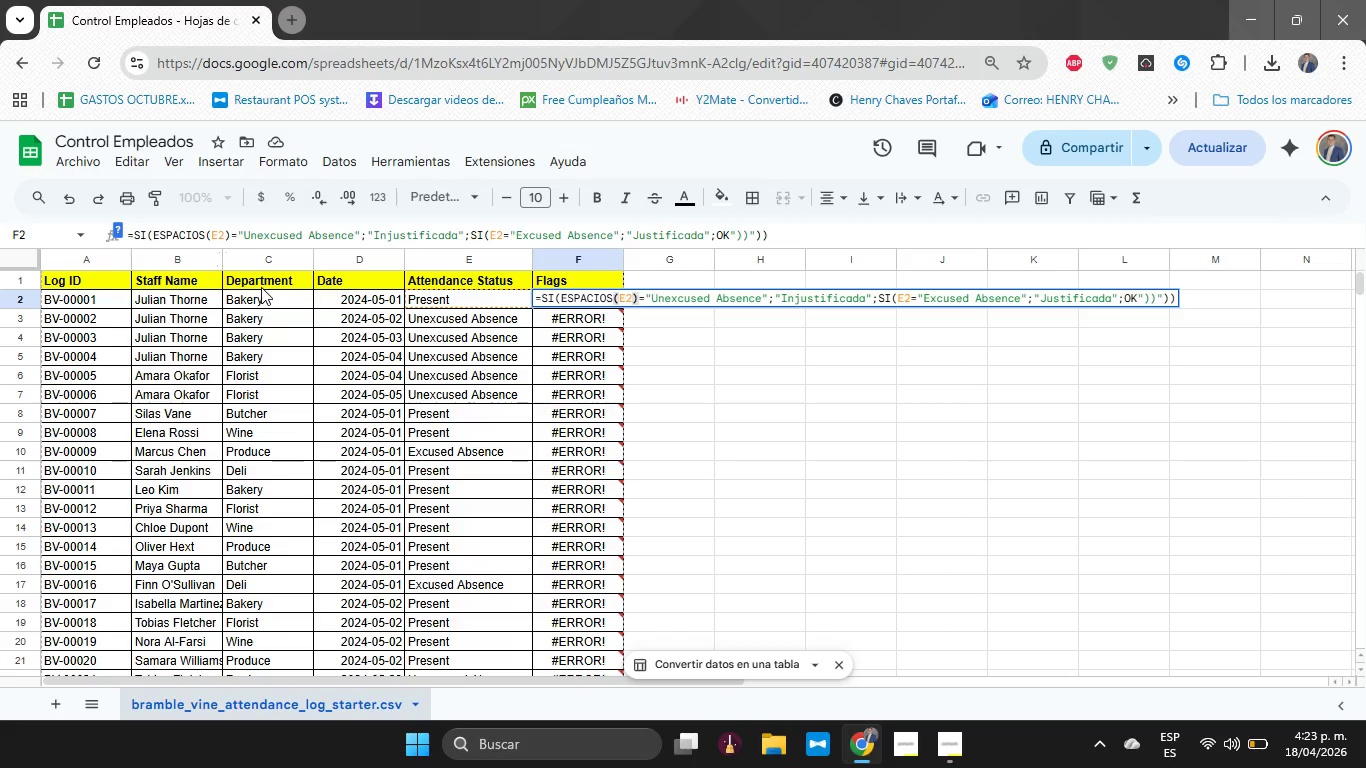 
hold_key(key=ArrowRight, duration=0.47)
 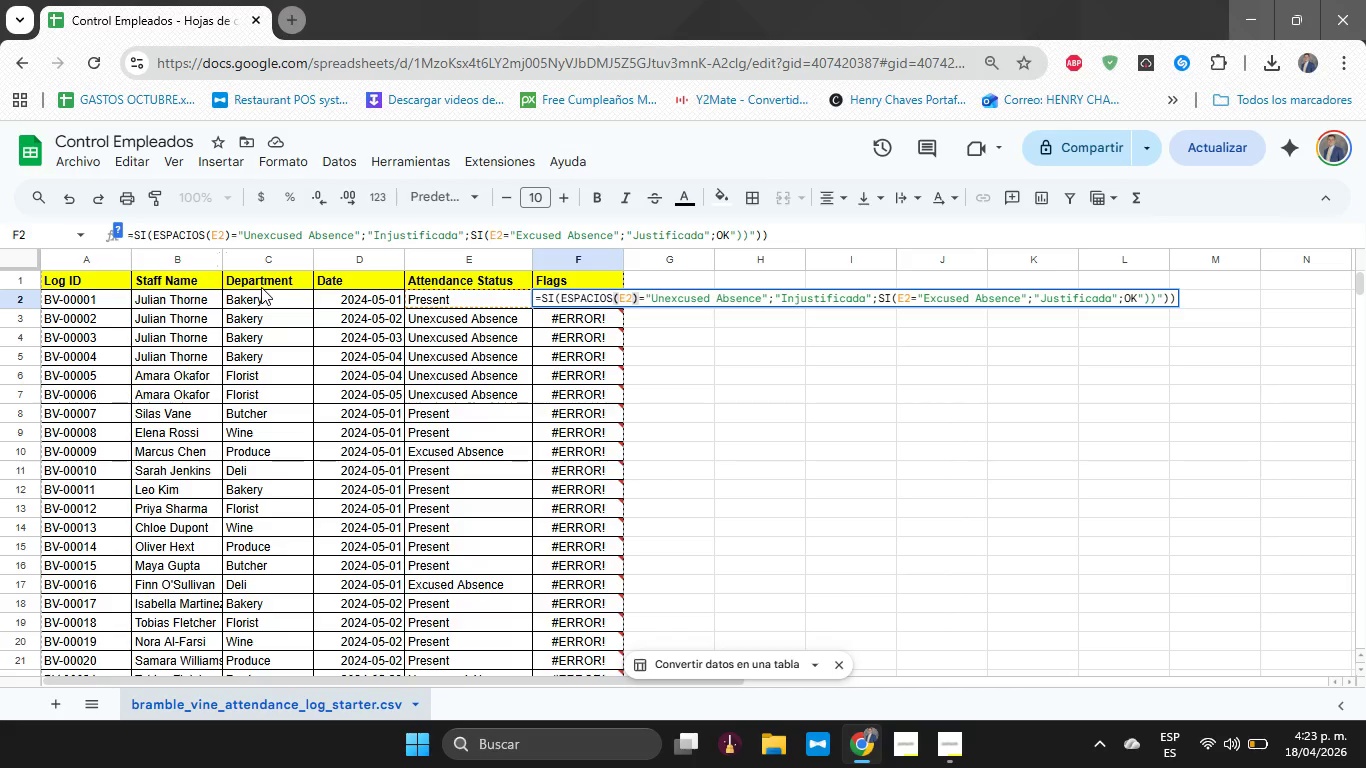 
key(ArrowRight)
 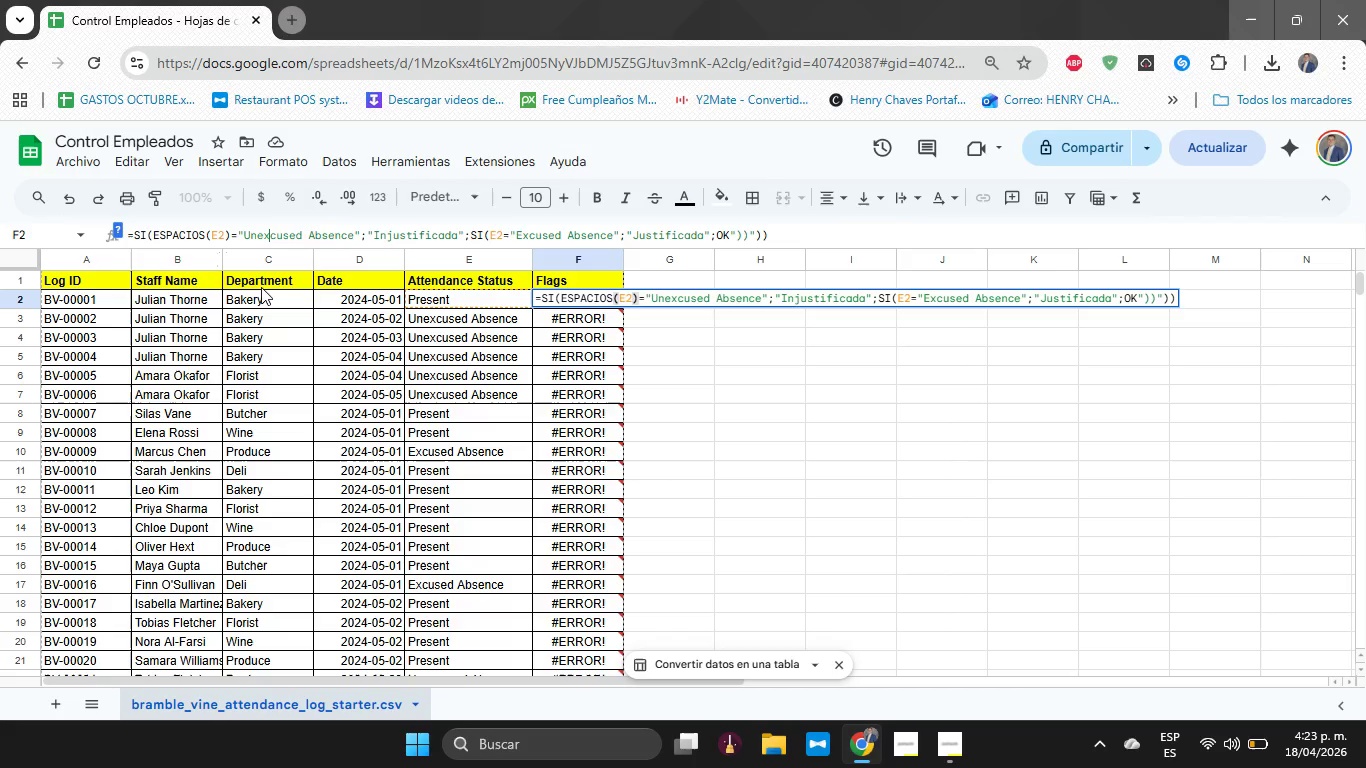 
key(ArrowRight)
 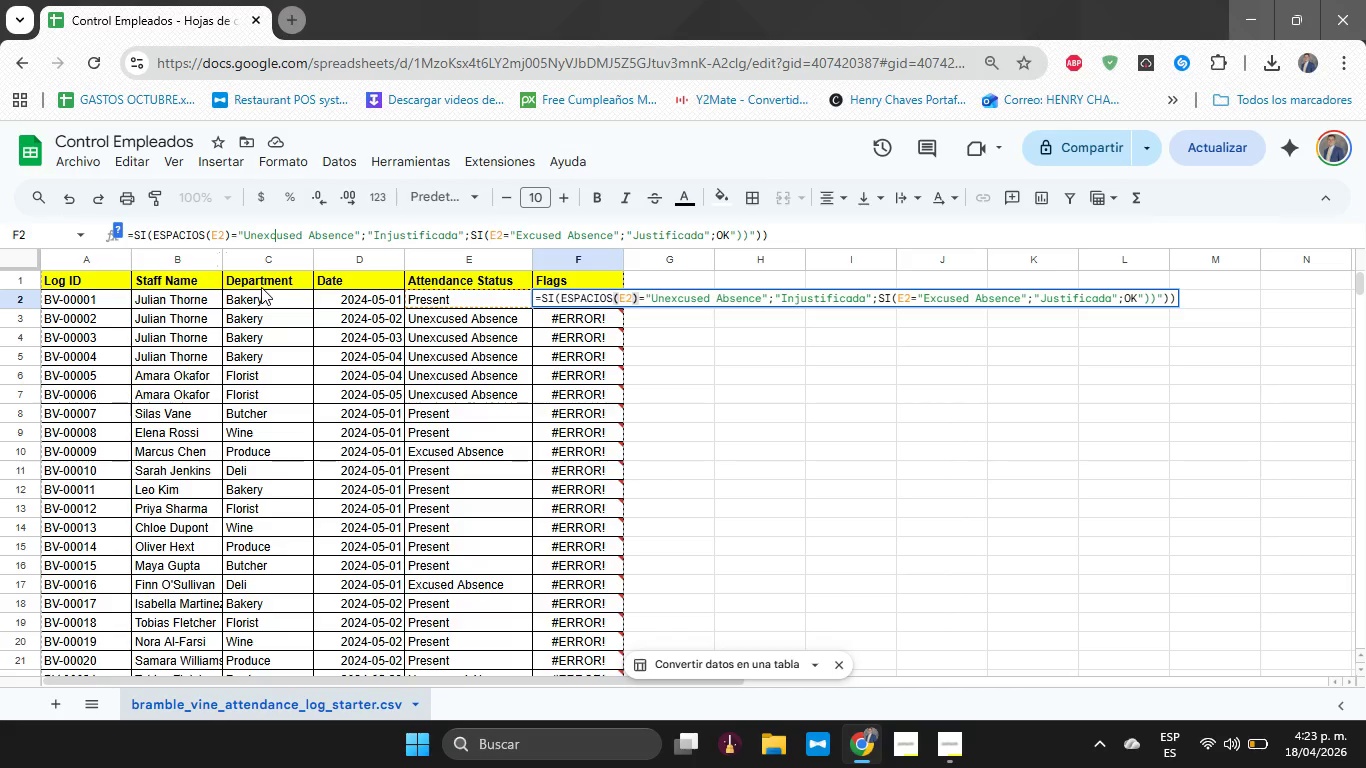 
hold_key(key=ArrowRight, duration=0.31)
 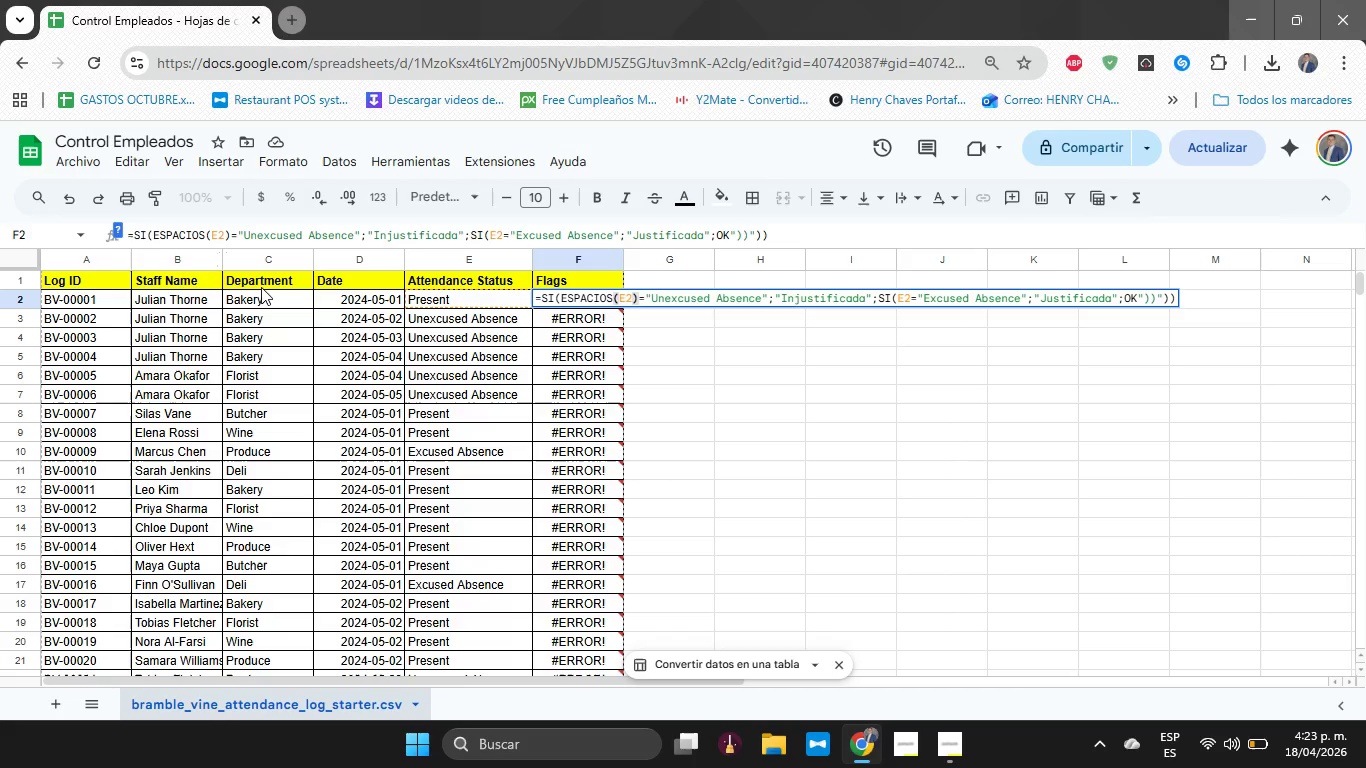 
hold_key(key=ArrowRight, duration=0.75)
 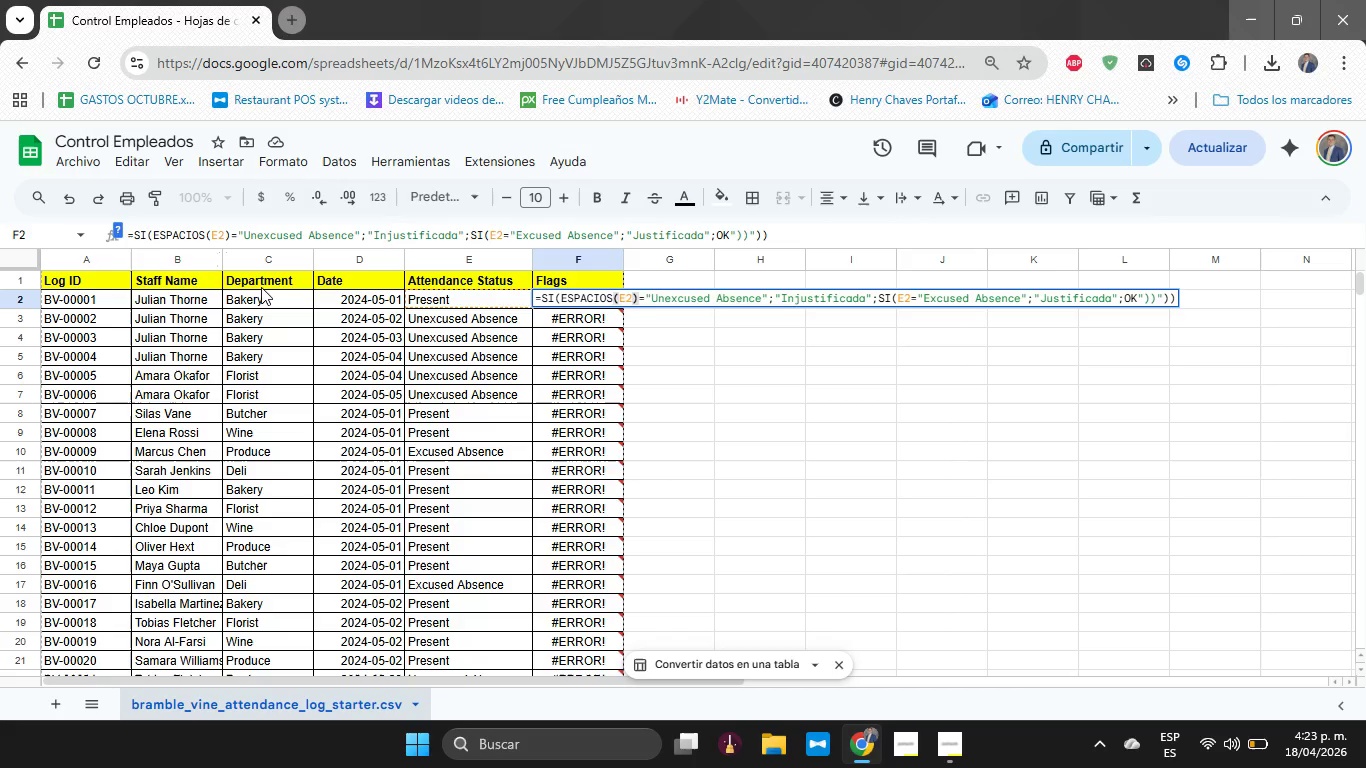 
wait(7.86)
 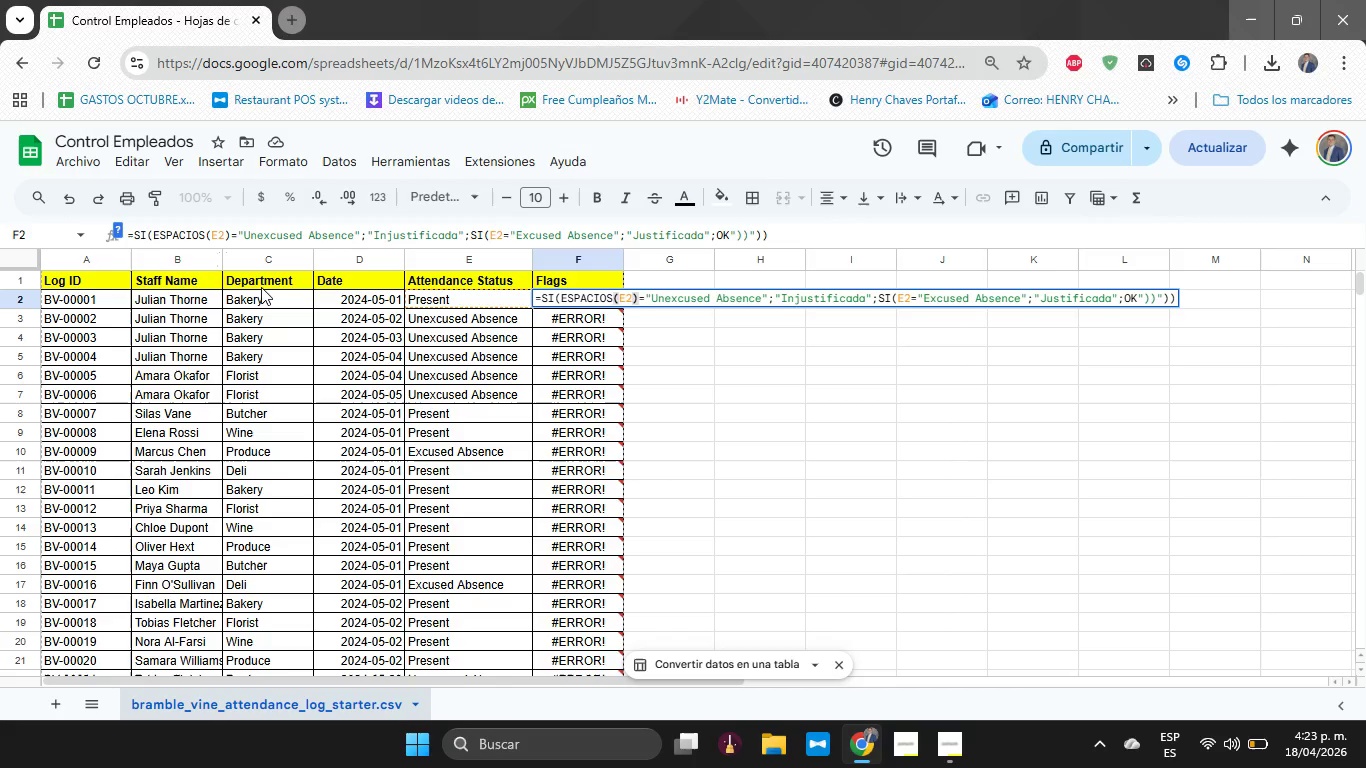 
key(ArrowRight)
 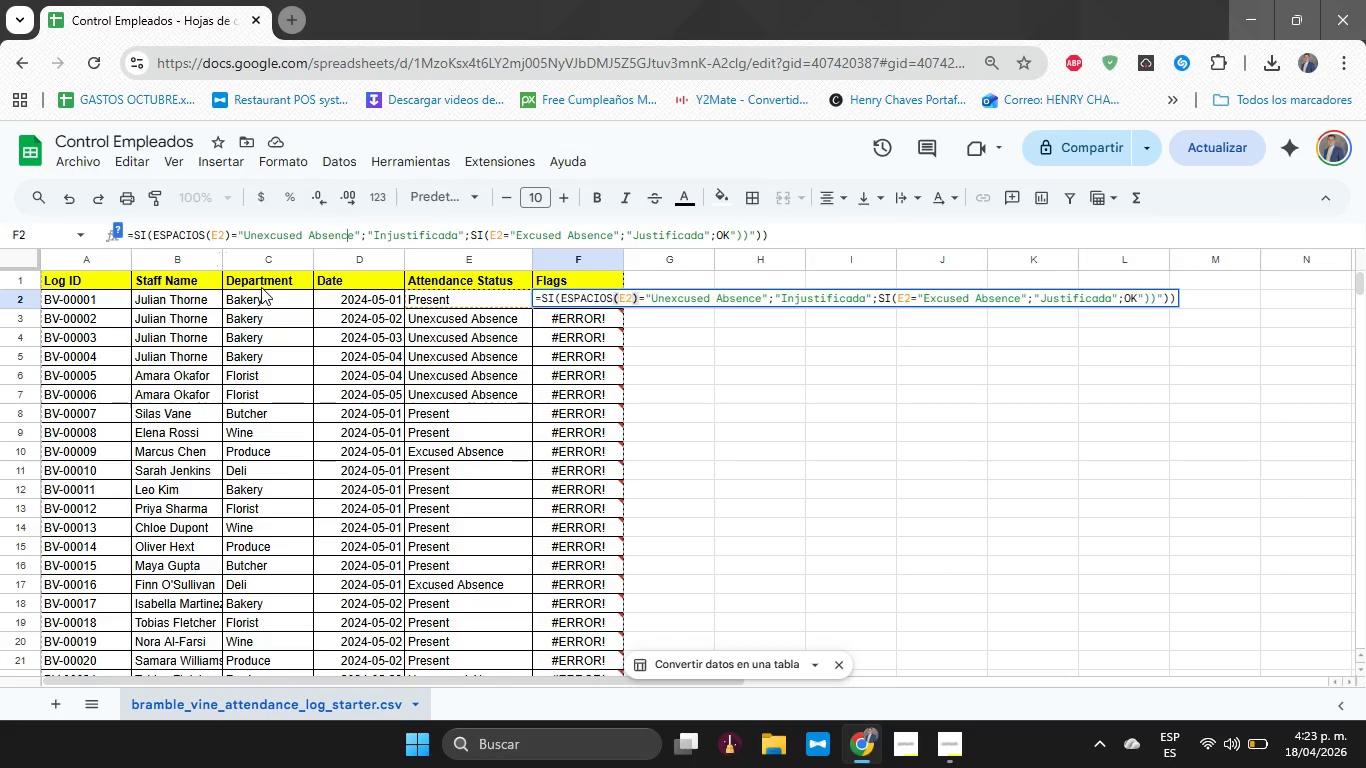 
key(ArrowRight)
 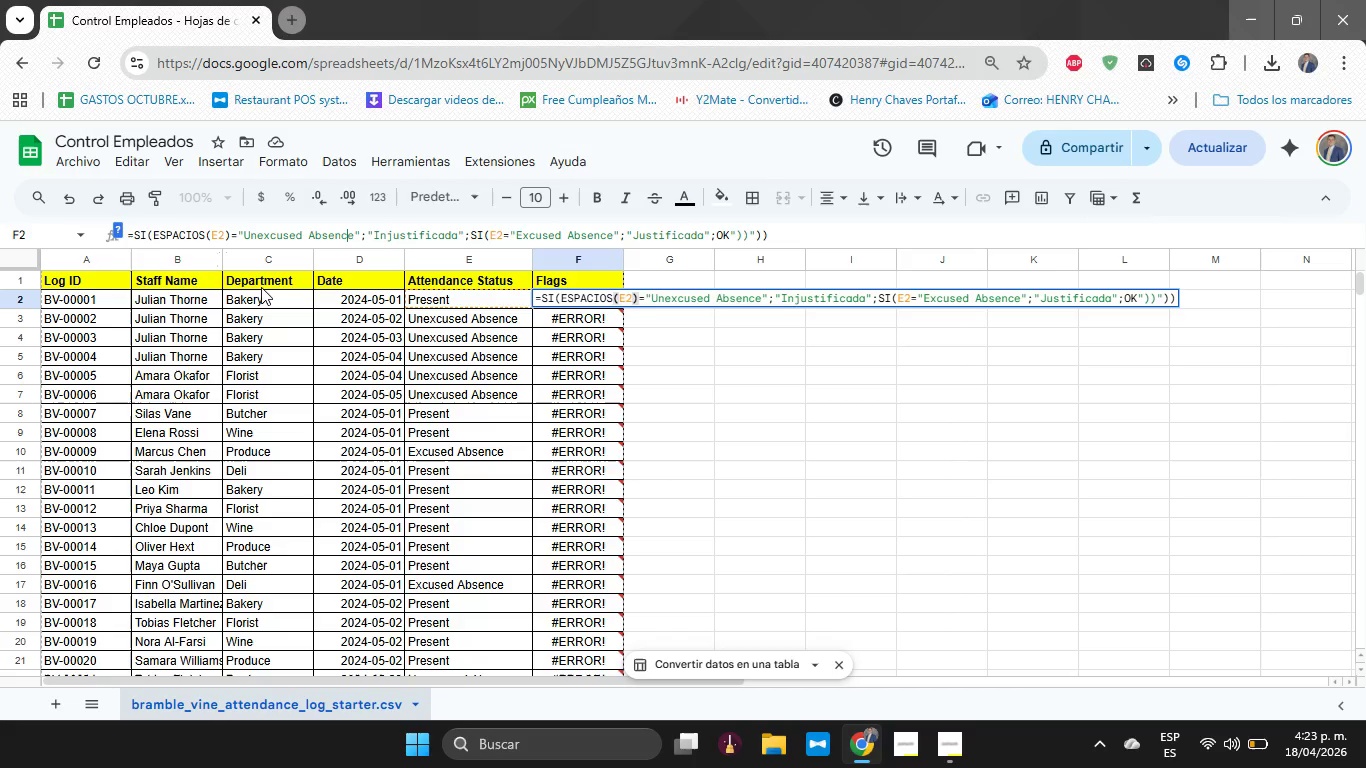 
key(ArrowRight)
 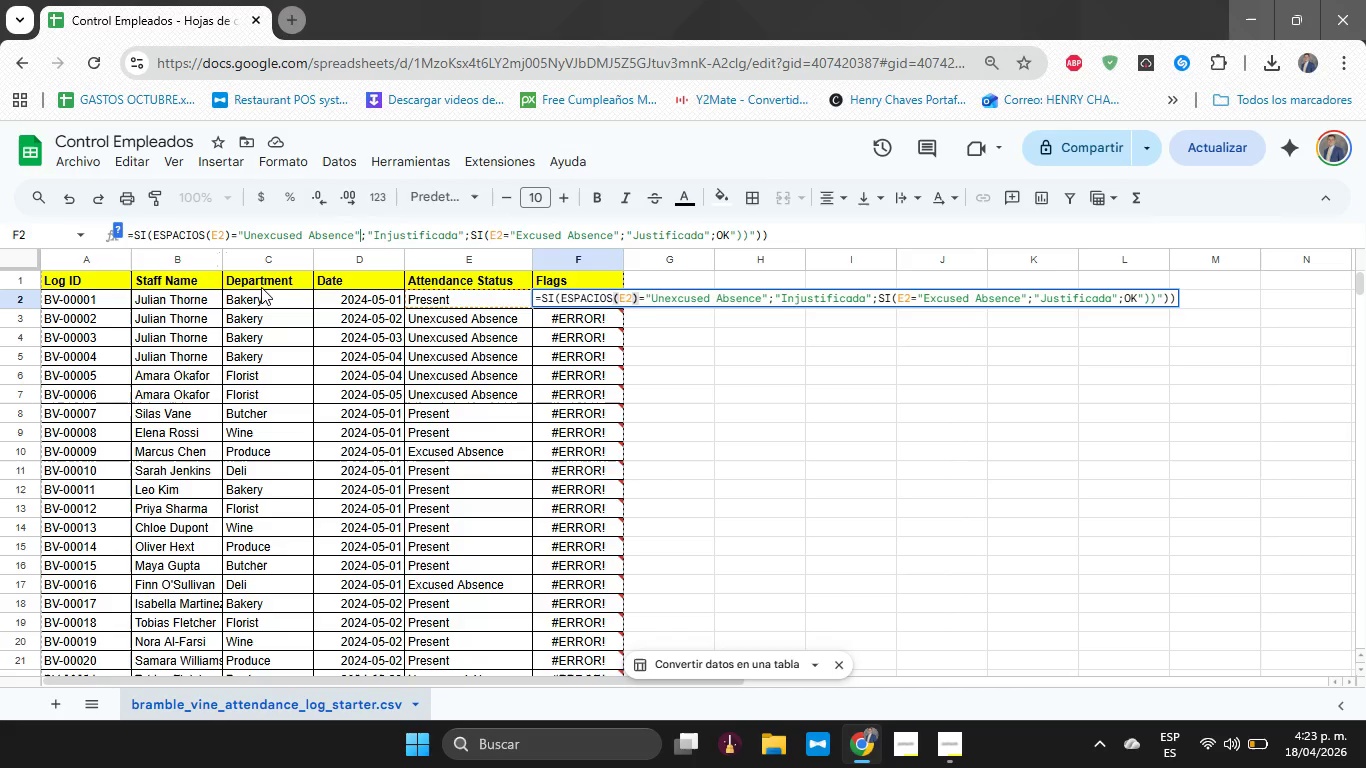 
key(ArrowRight)
 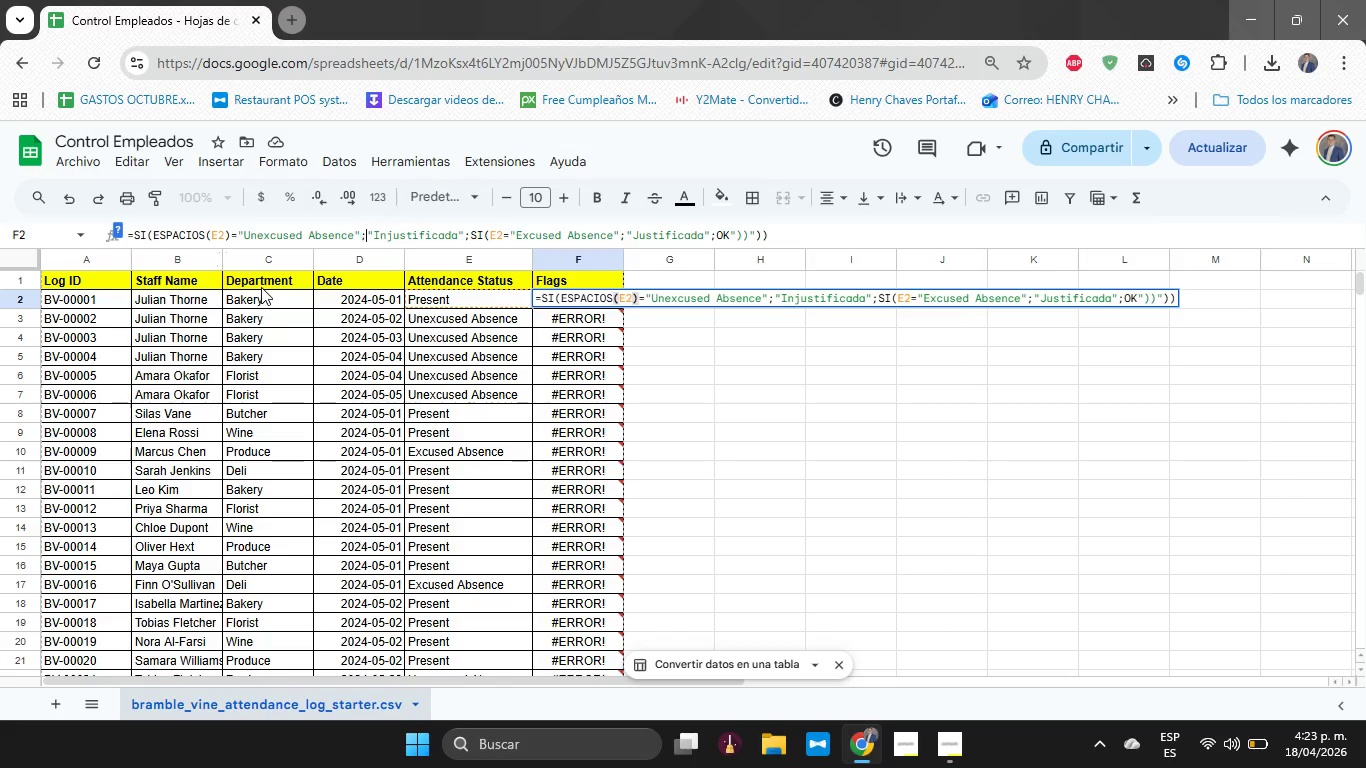 
key(ArrowRight)
 